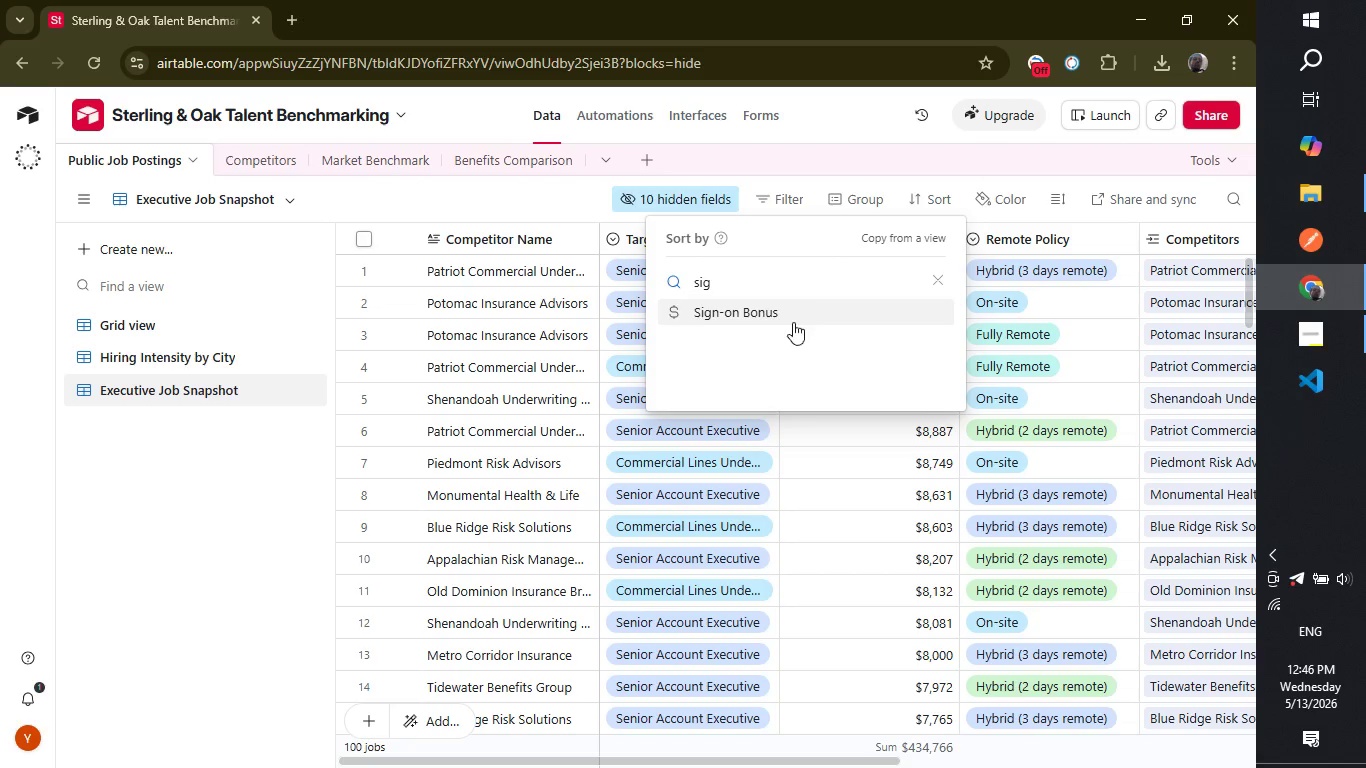 
left_click([793, 322])
 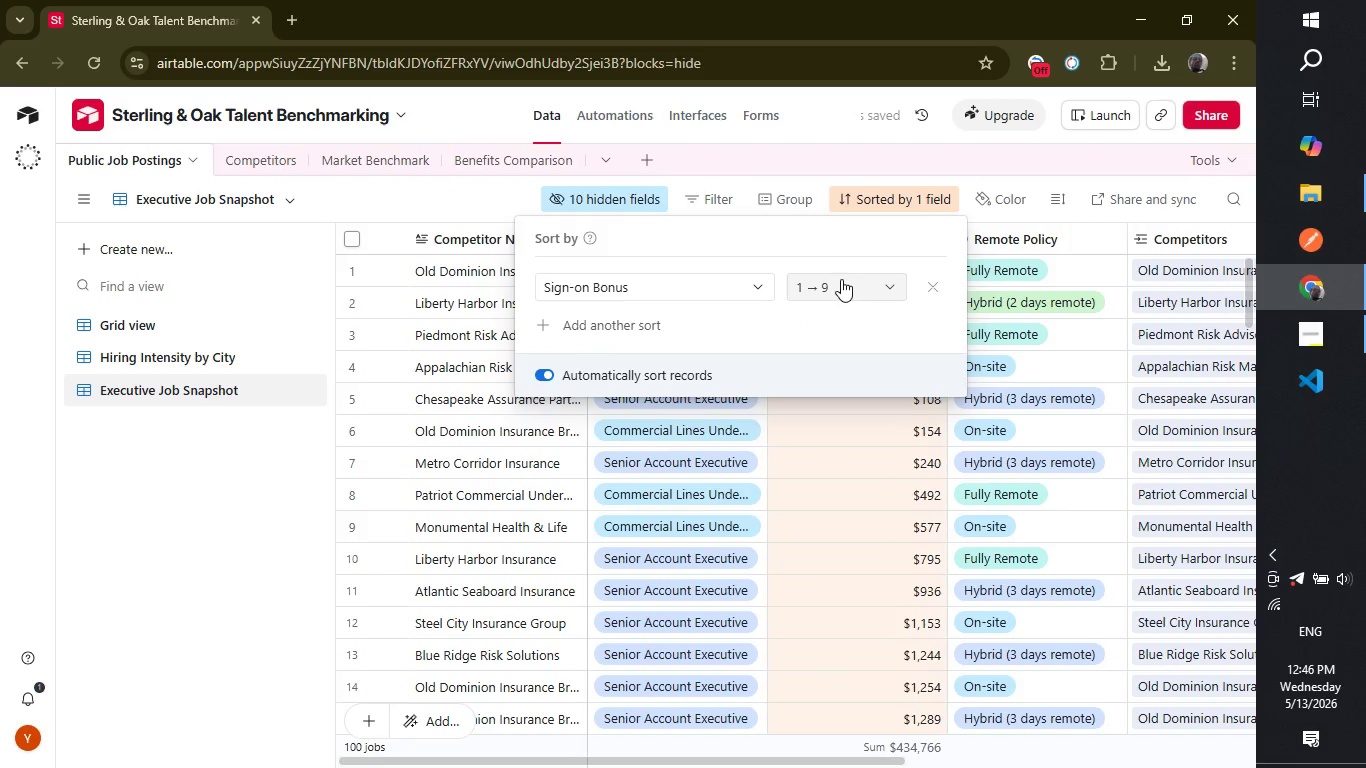 
left_click([841, 279])
 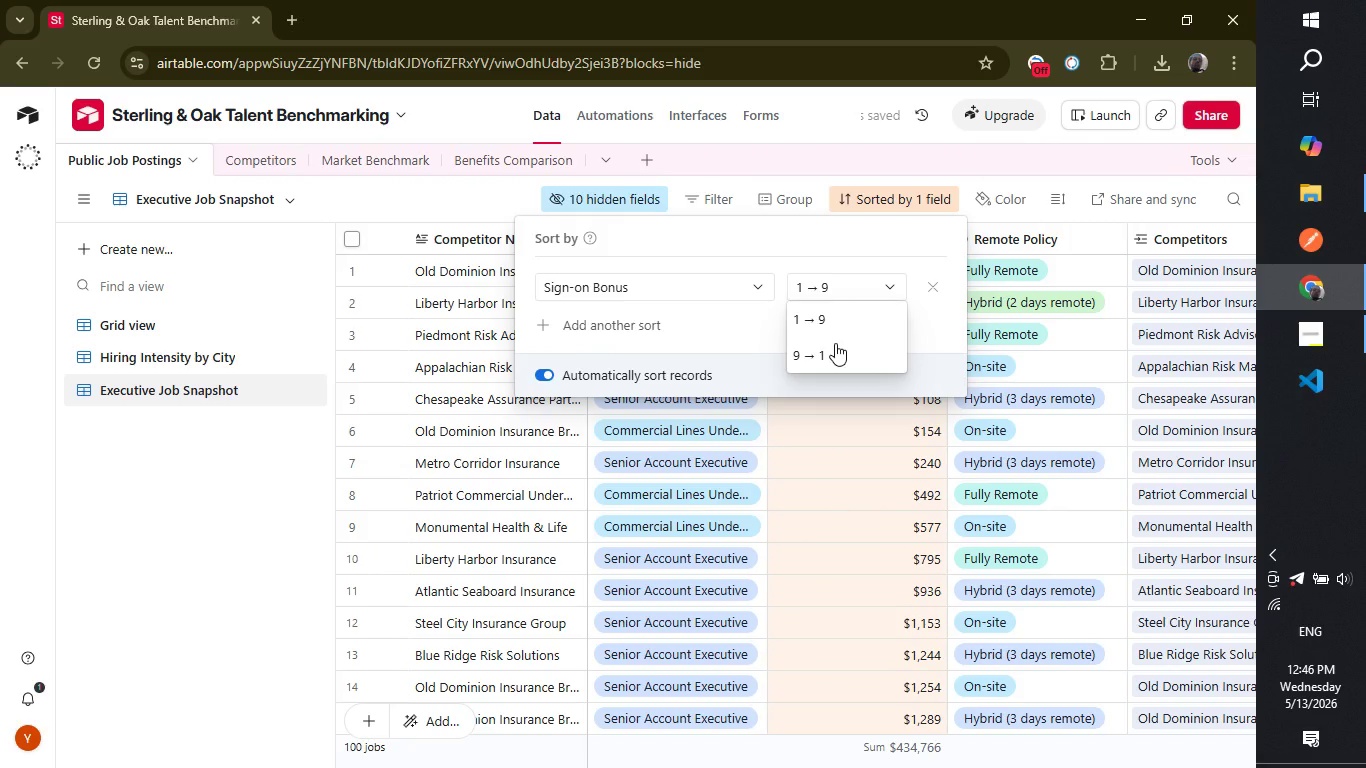 
left_click([835, 343])
 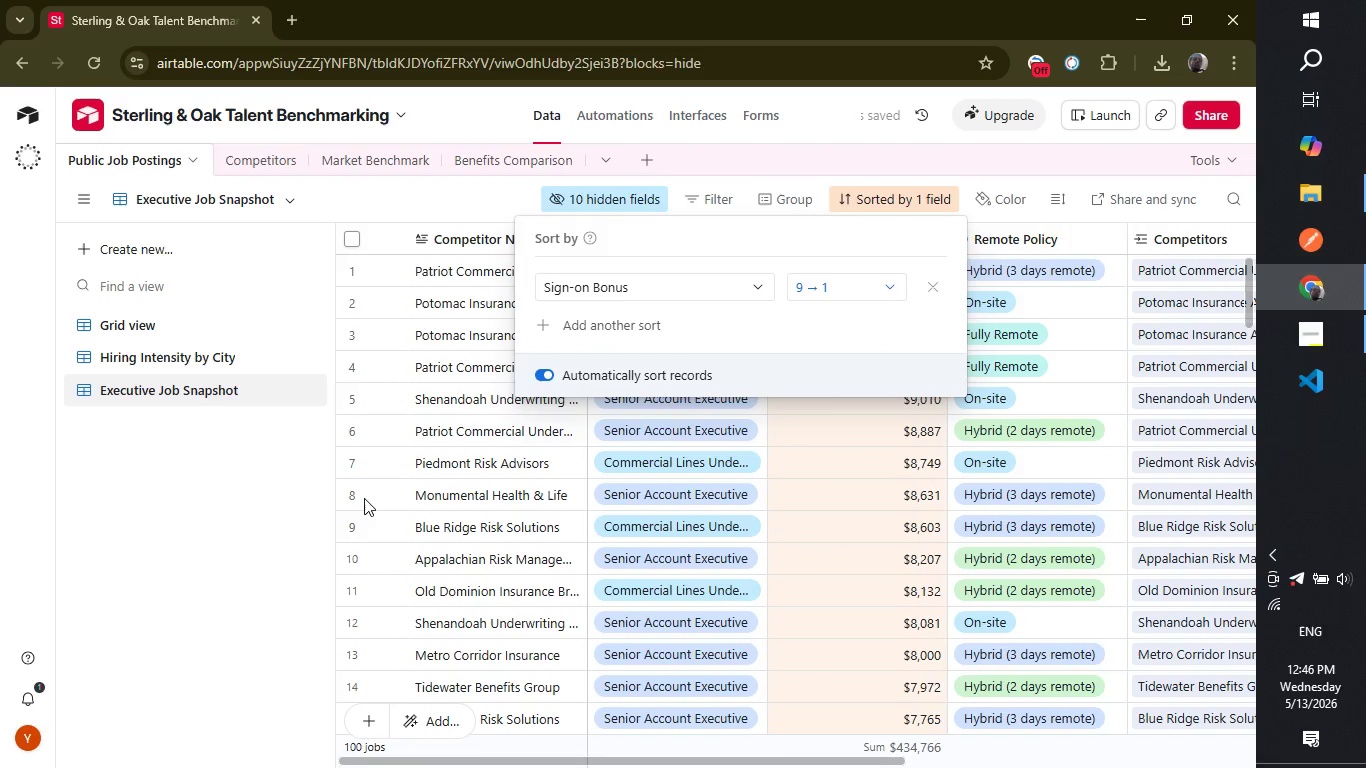 
left_click([278, 499])
 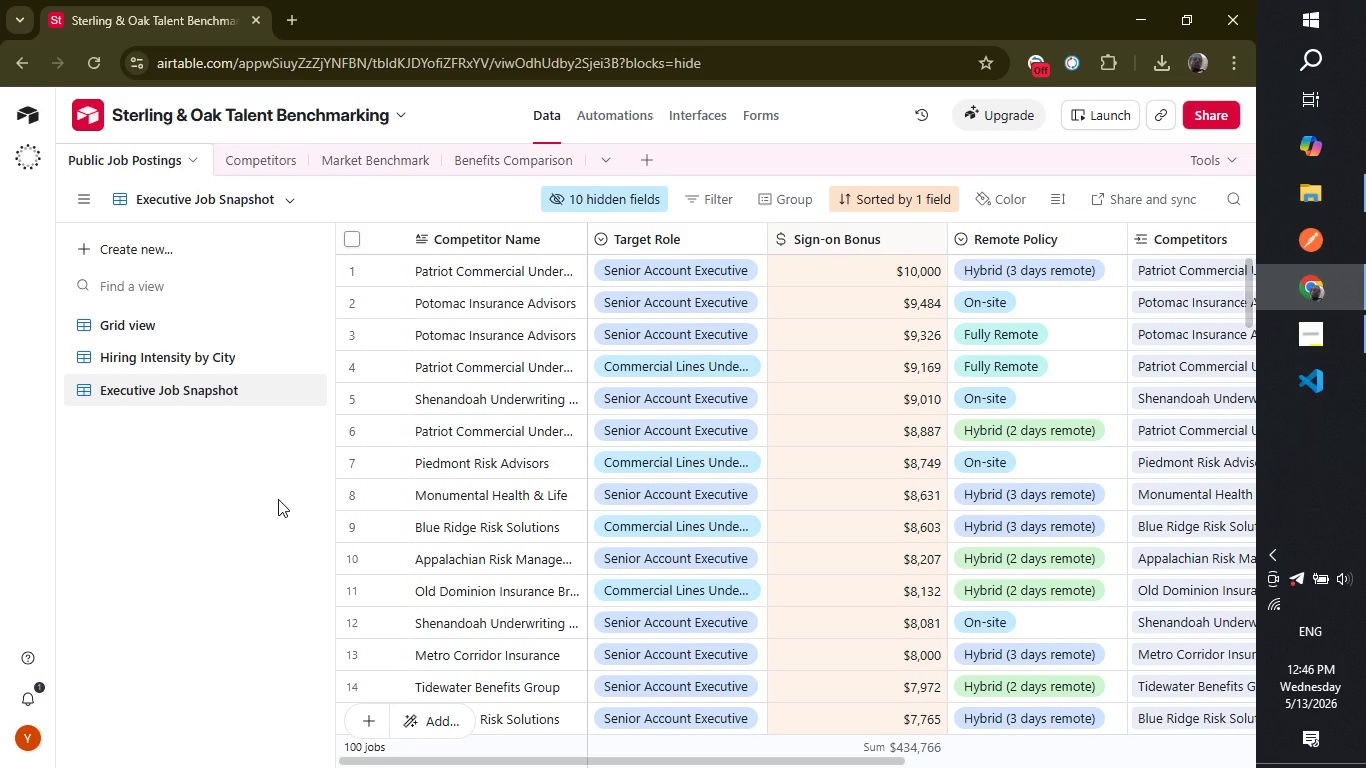 
wait(8.31)
 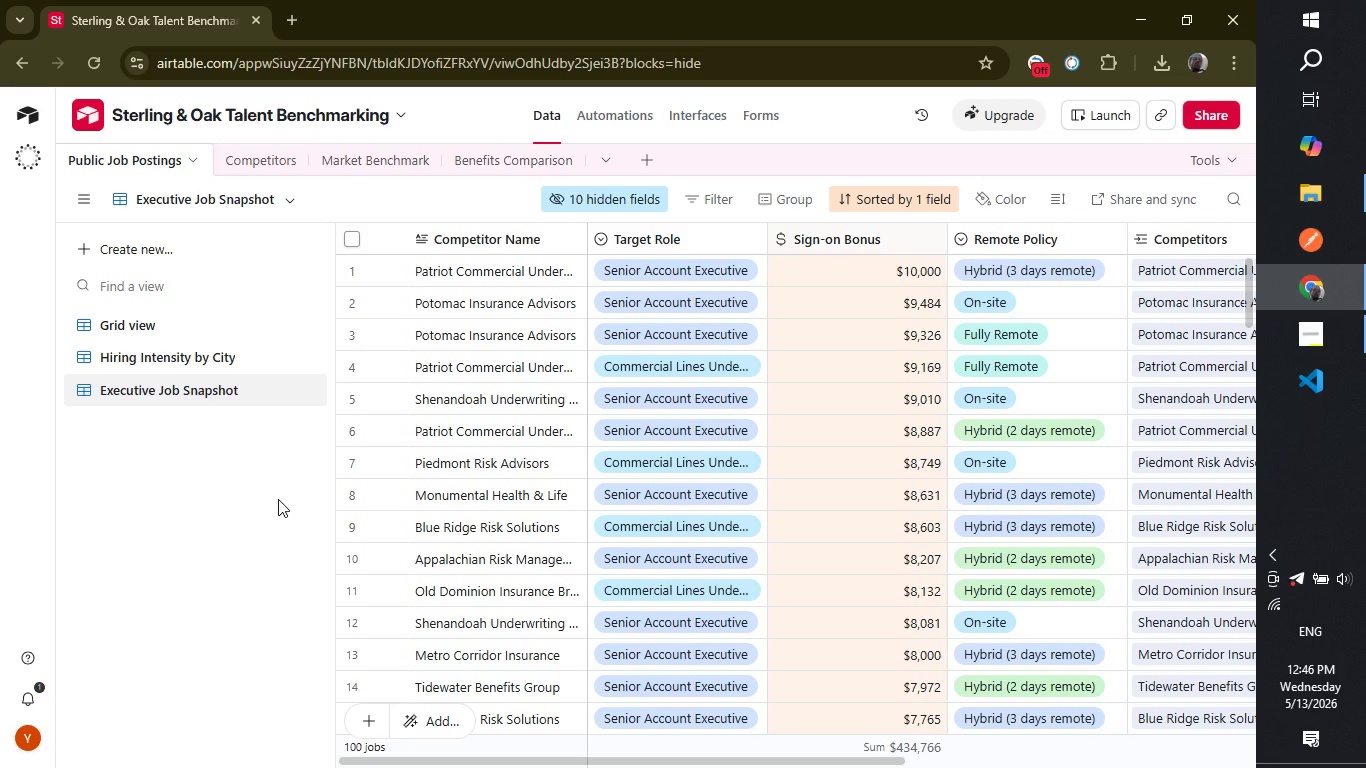 
left_click_drag(start_coordinate=[612, 762], to_coordinate=[537, 757])
 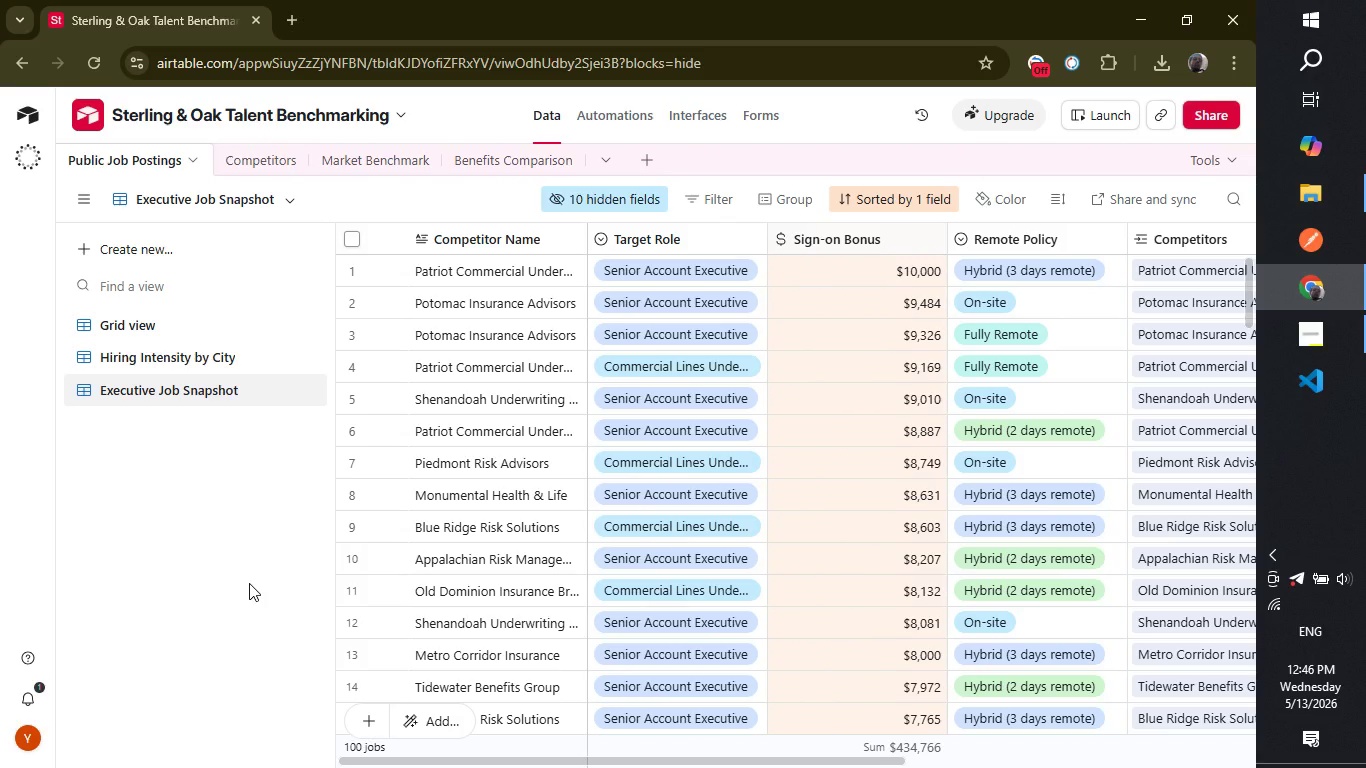 
wait(5.44)
 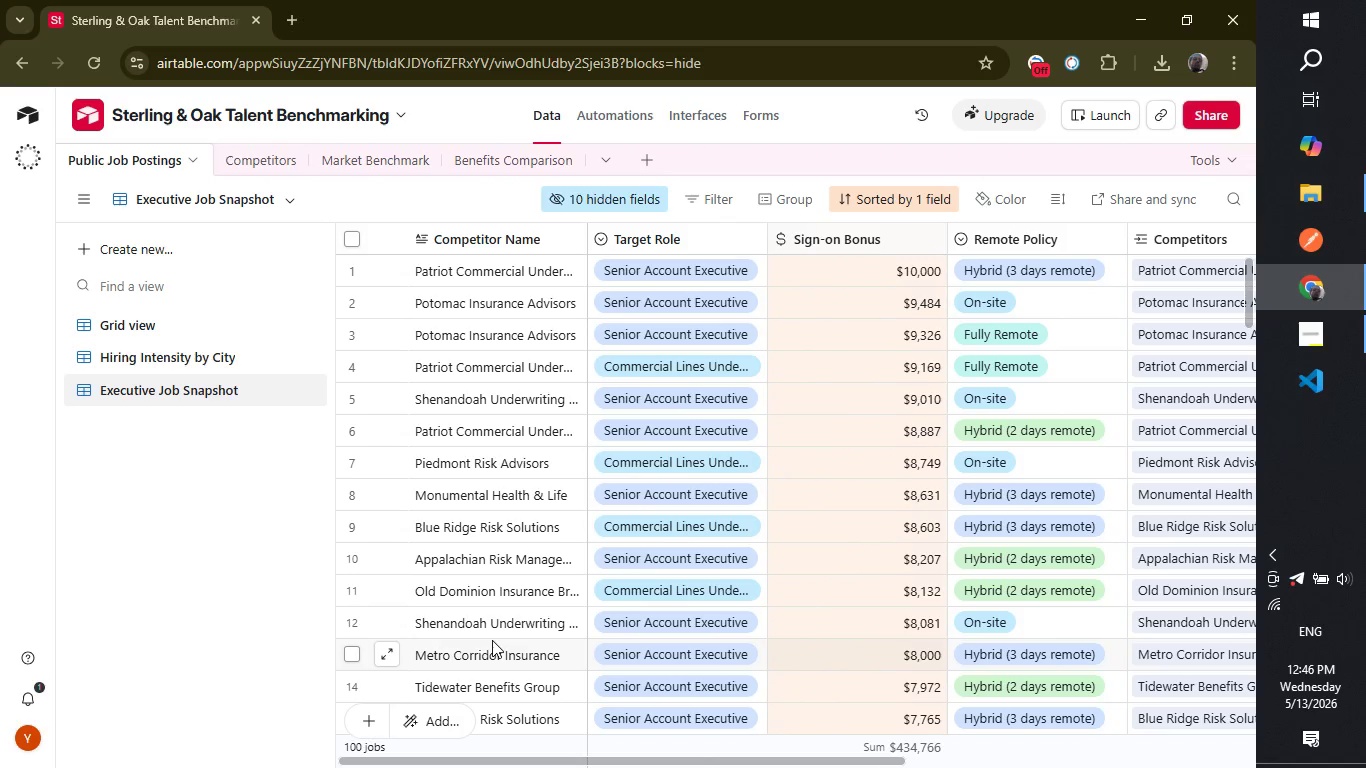 
left_click([199, 553])
 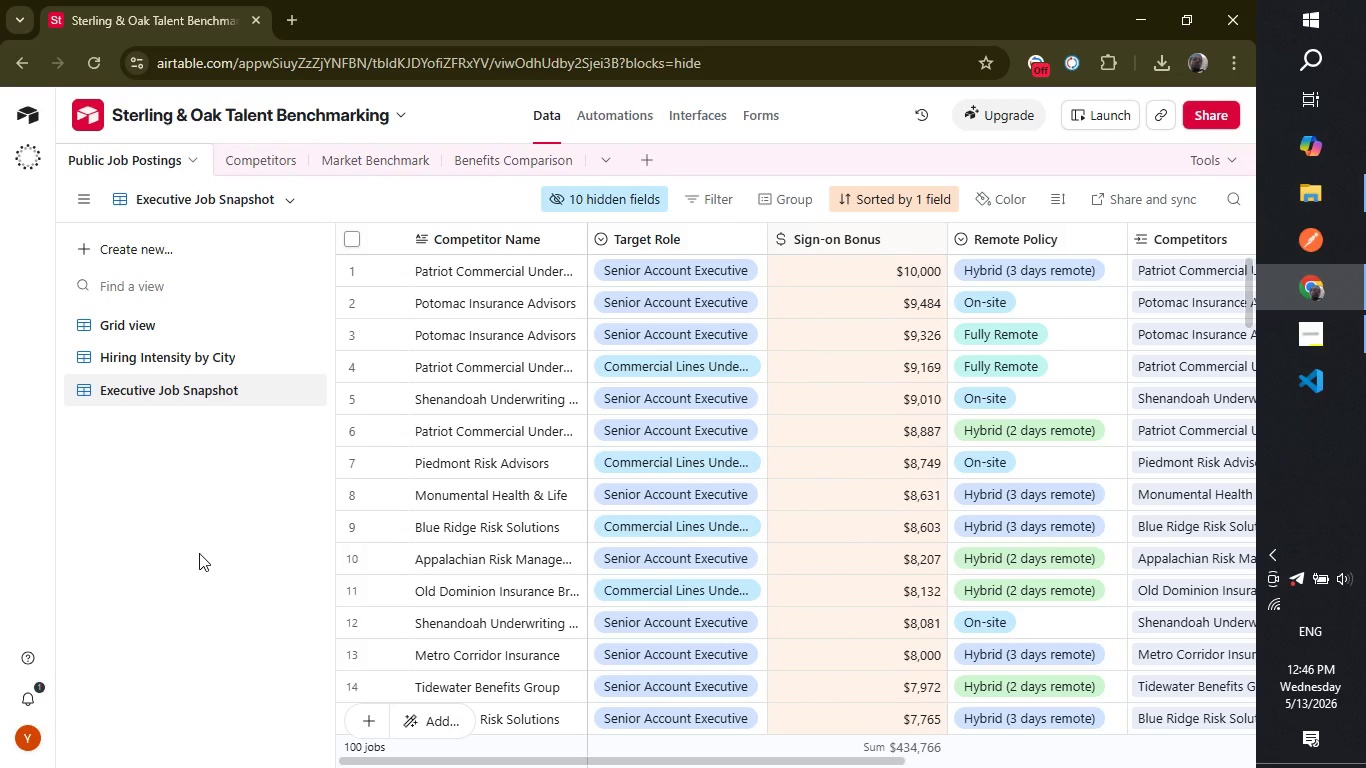 
left_click([199, 553])
 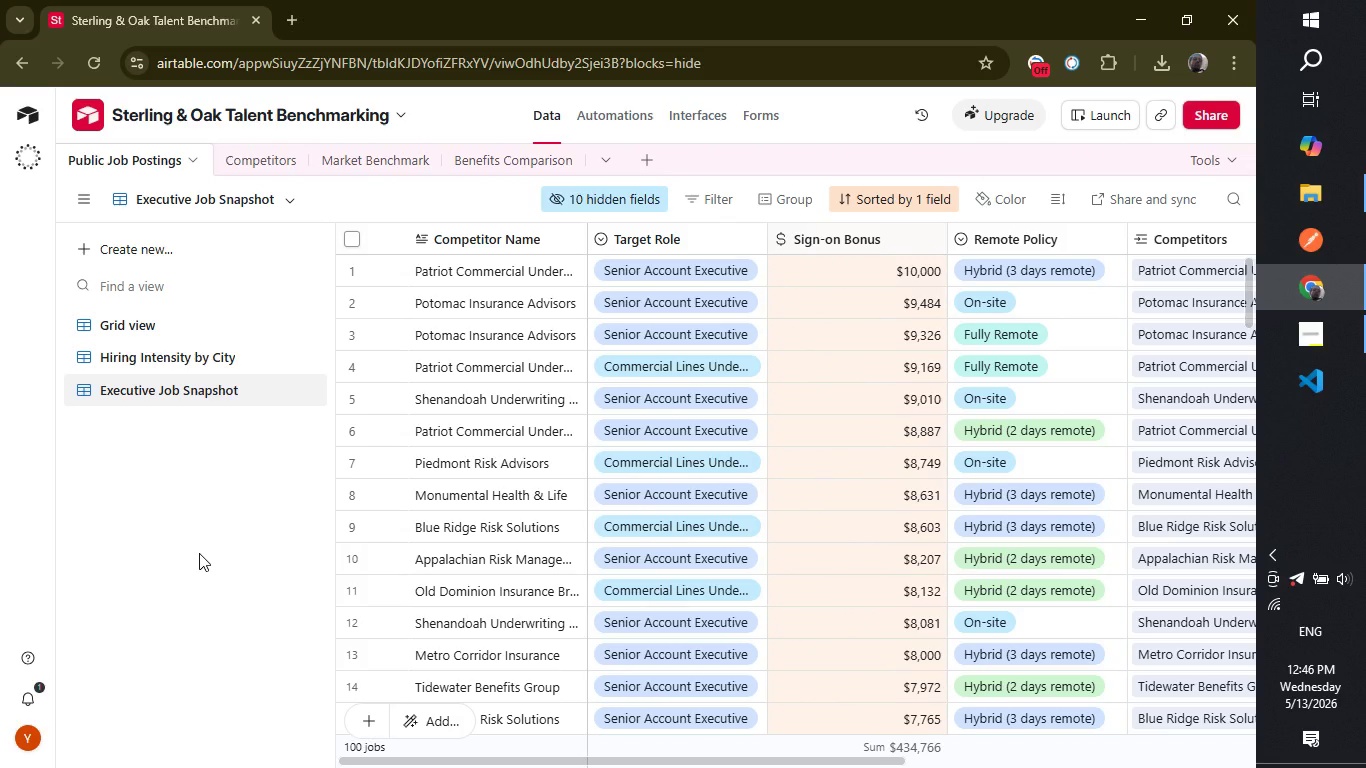 
wait(14.17)
 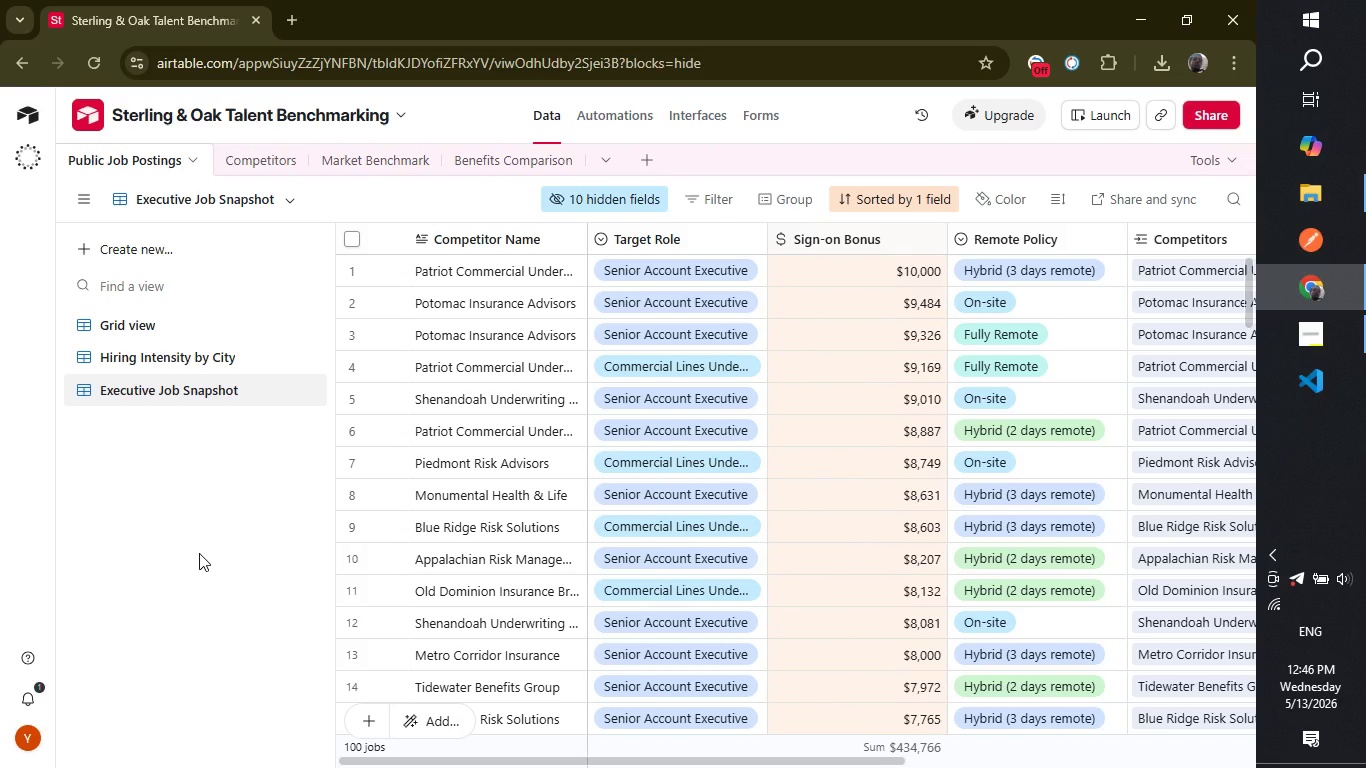 
left_click([685, 120])
 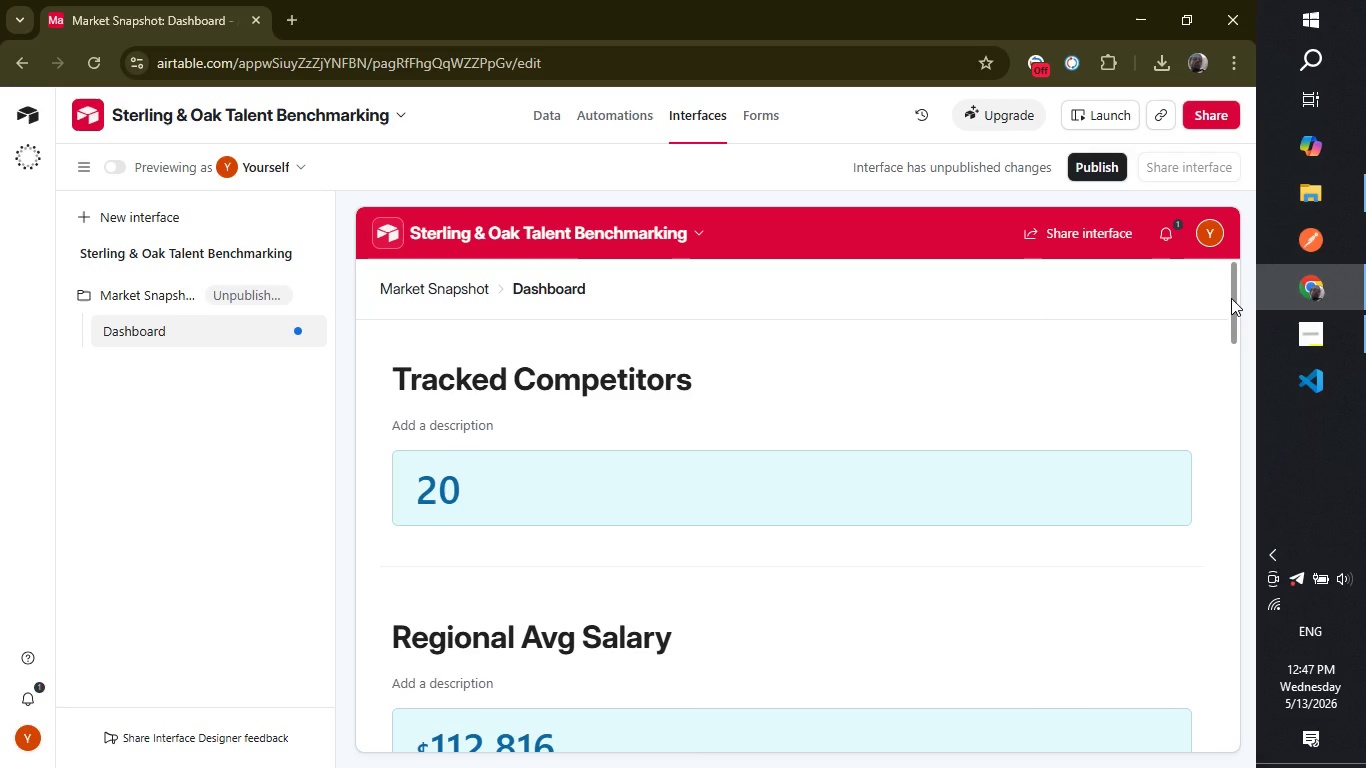 
wait(16.09)
 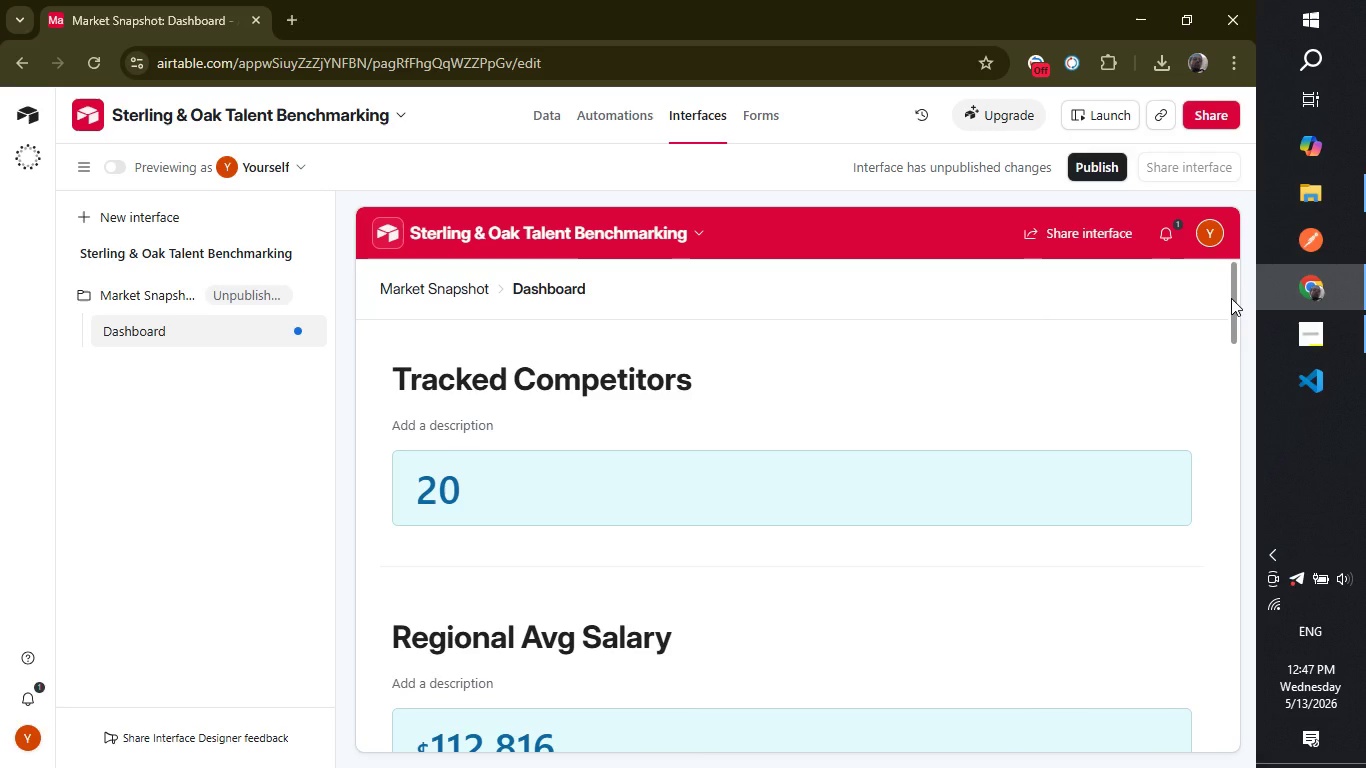 
left_click_drag(start_coordinate=[1231, 298], to_coordinate=[1226, 491])
 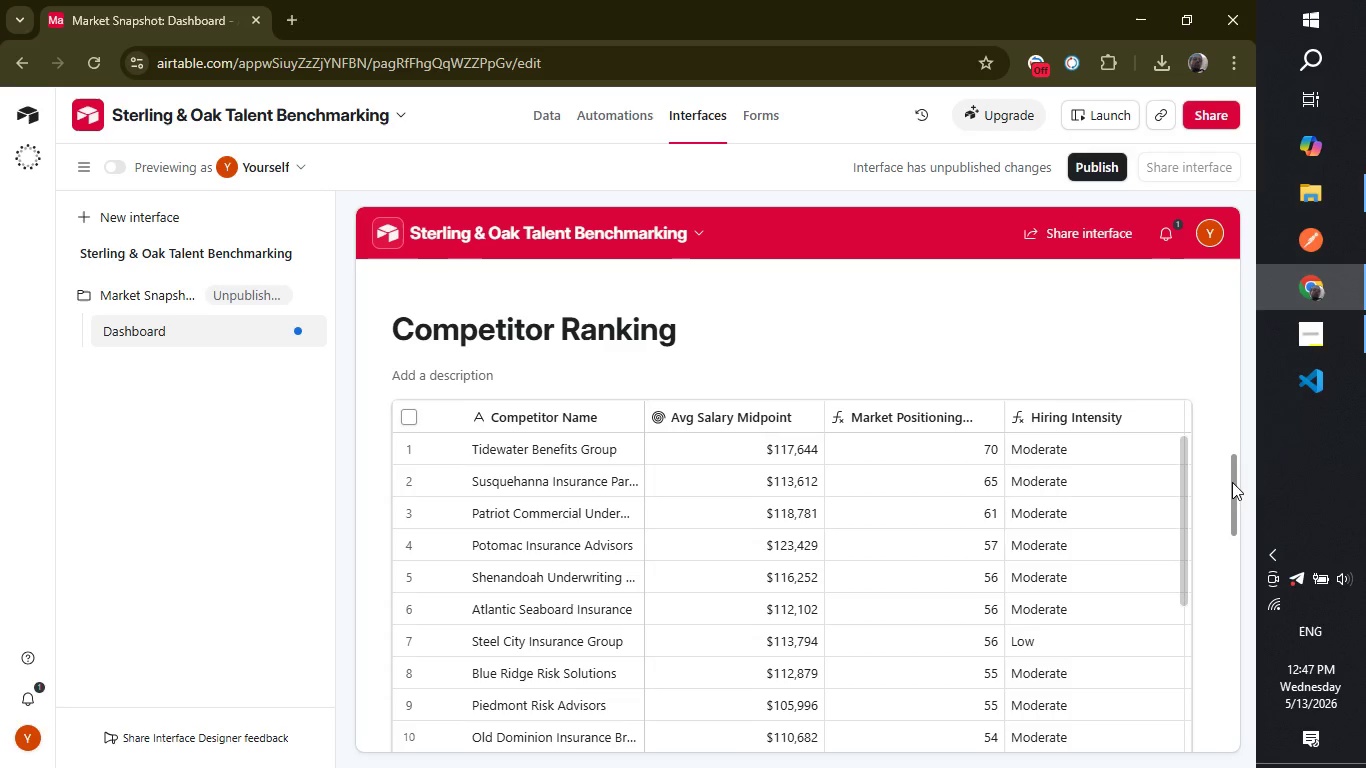 
left_click_drag(start_coordinate=[1233, 482], to_coordinate=[1234, 577])
 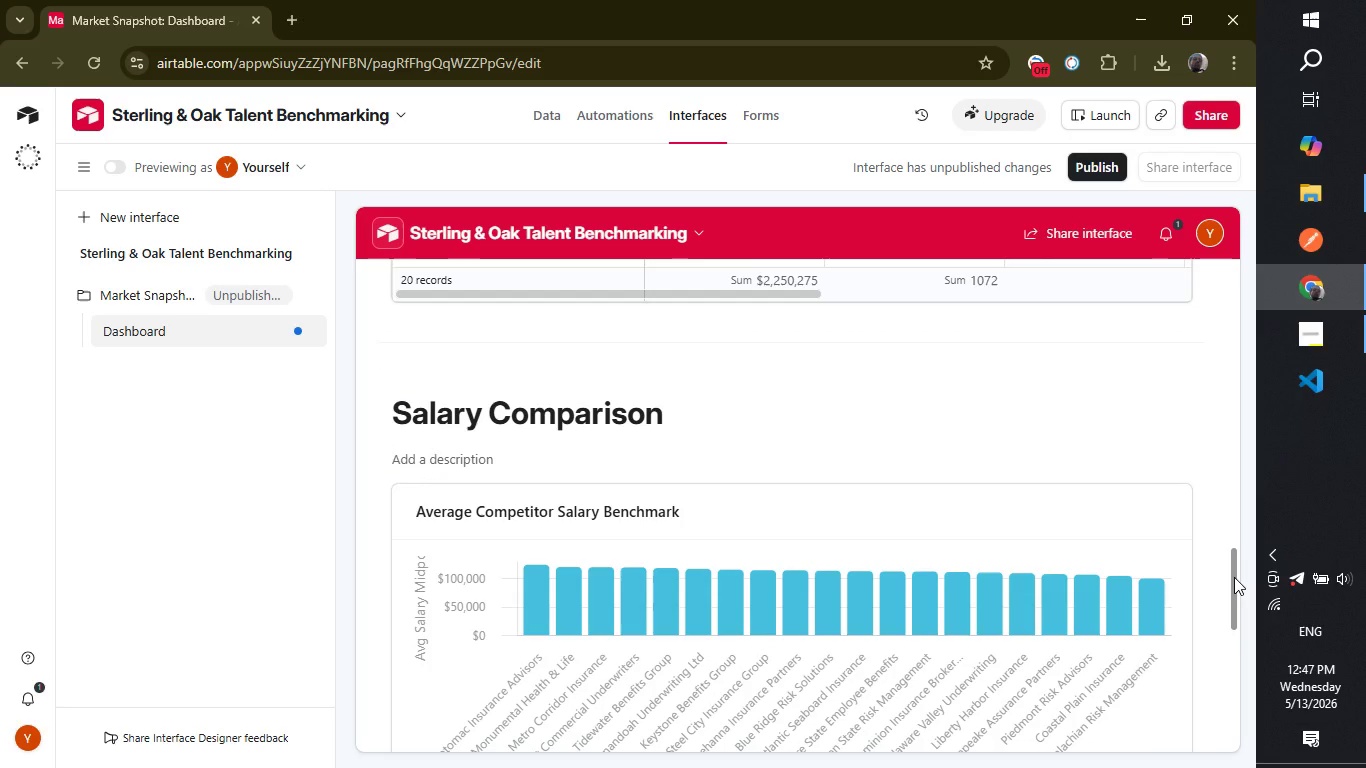 
left_click_drag(start_coordinate=[1234, 574], to_coordinate=[1234, 684])
 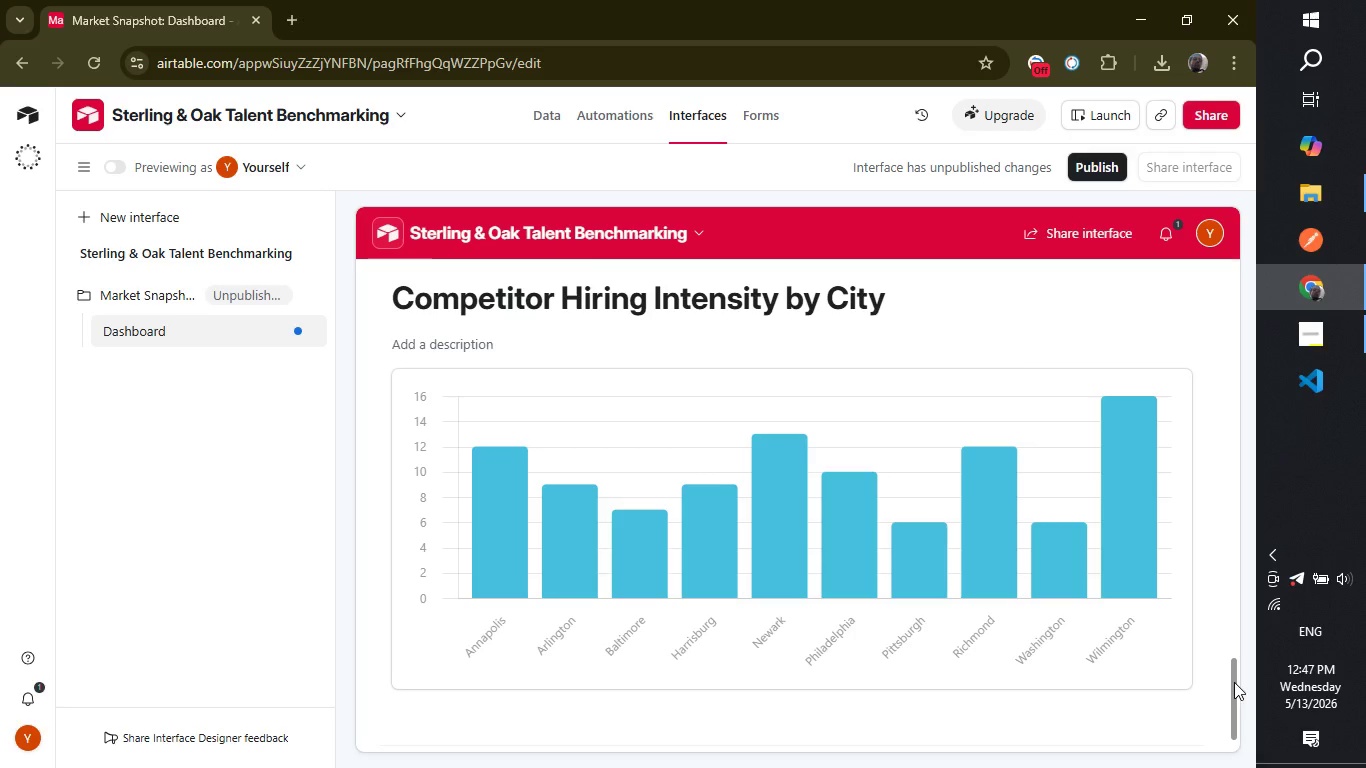 
left_click_drag(start_coordinate=[1234, 682], to_coordinate=[1240, 732])
 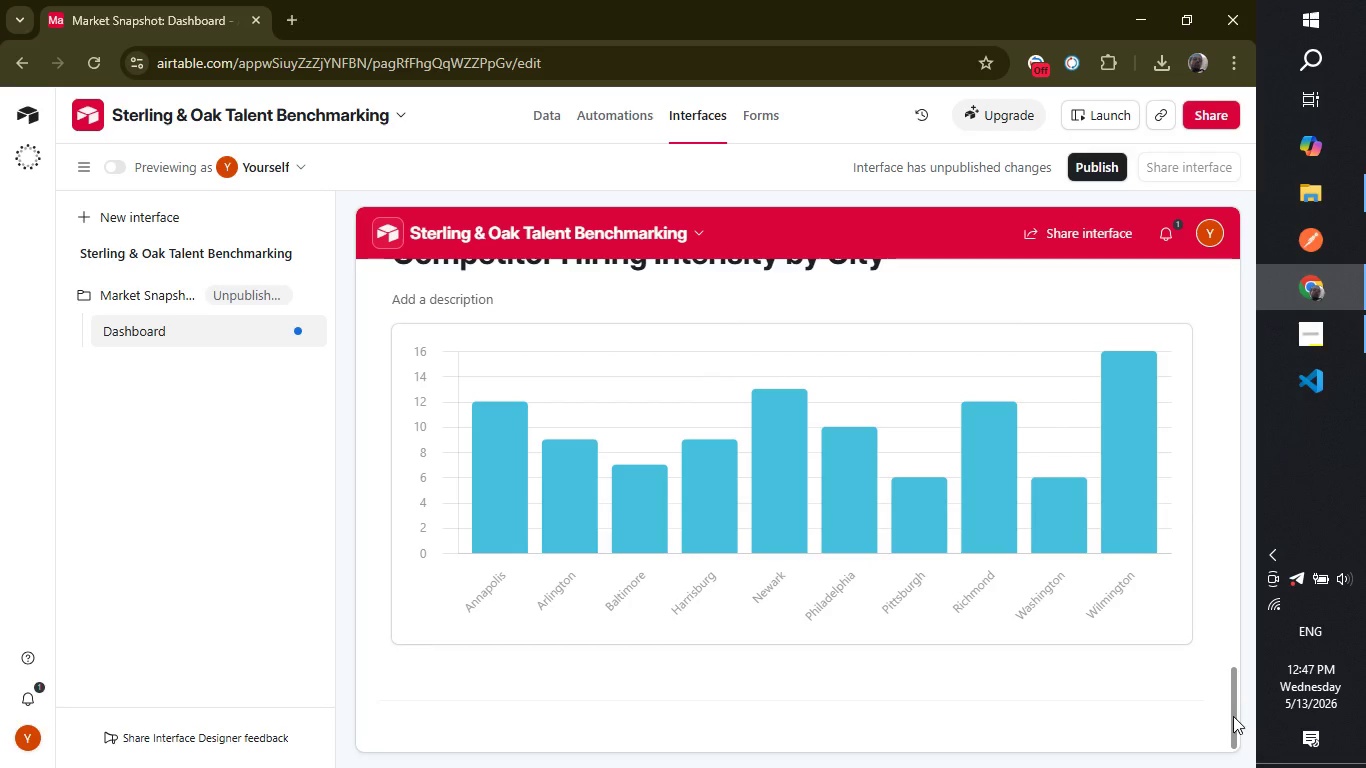 
left_click_drag(start_coordinate=[1233, 716], to_coordinate=[1219, 759])
 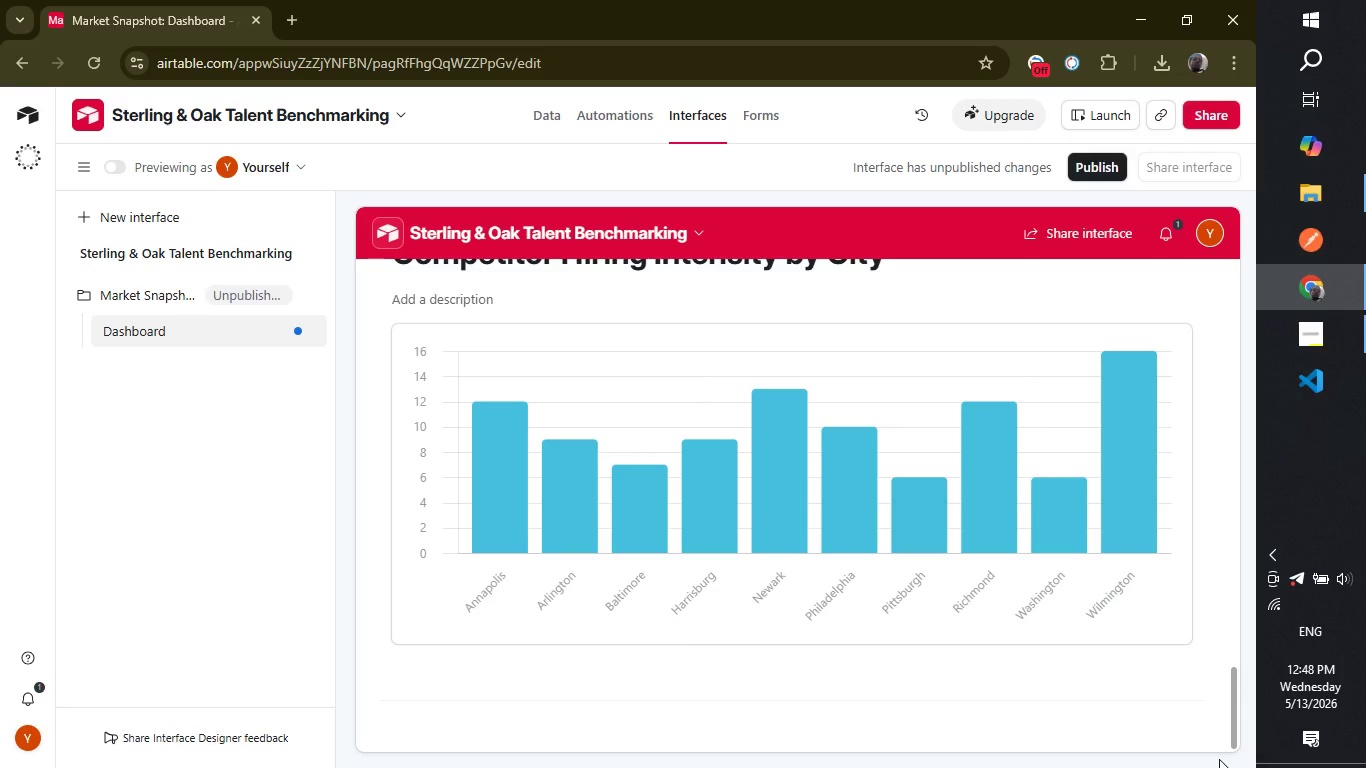 
wait(49.23)
 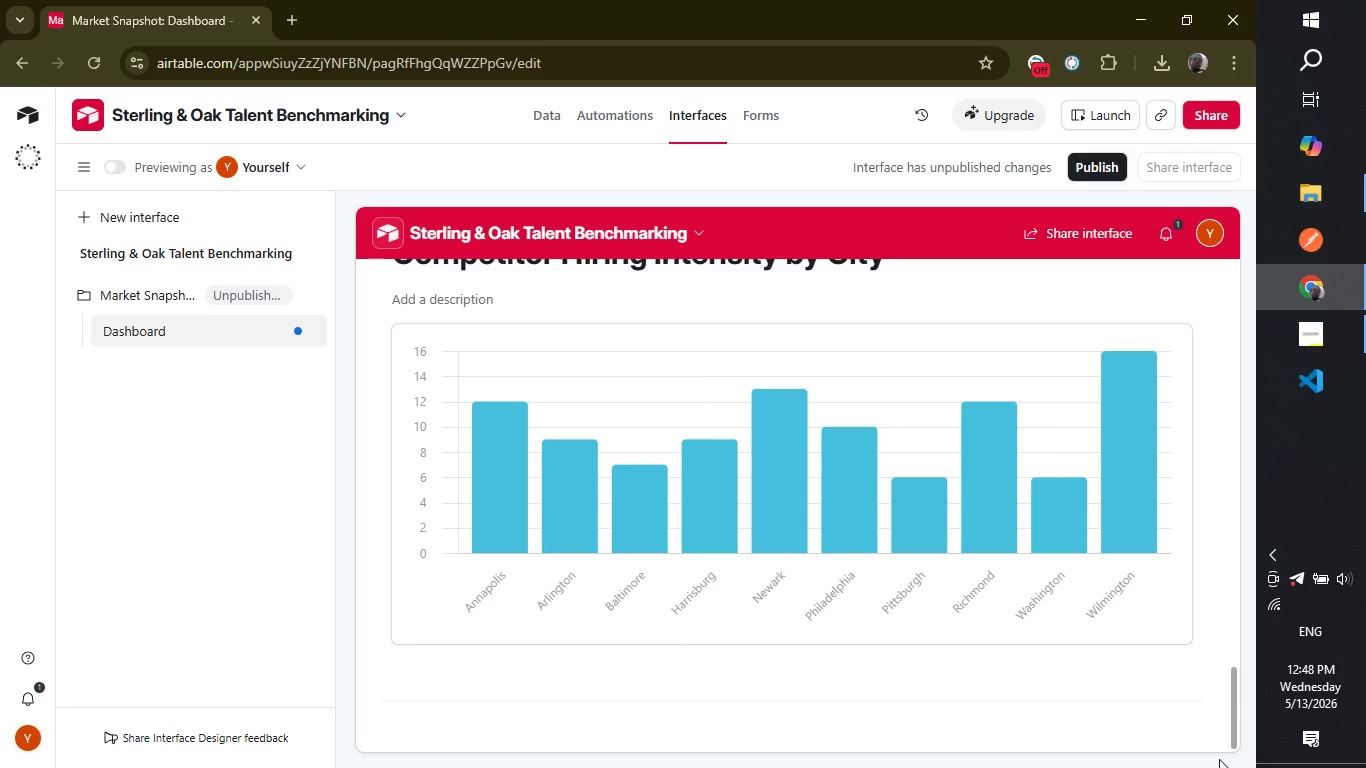 
left_click([802, 701])
 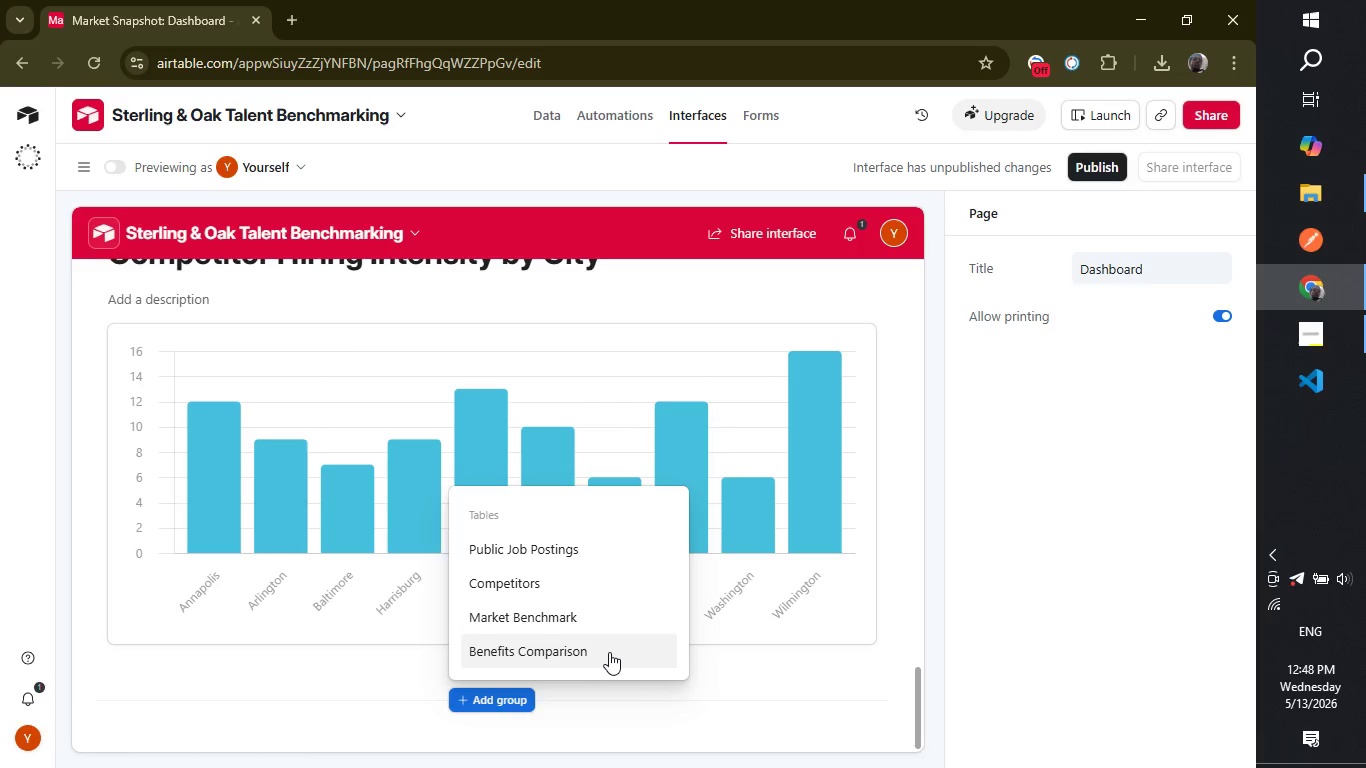 
left_click([566, 582])
 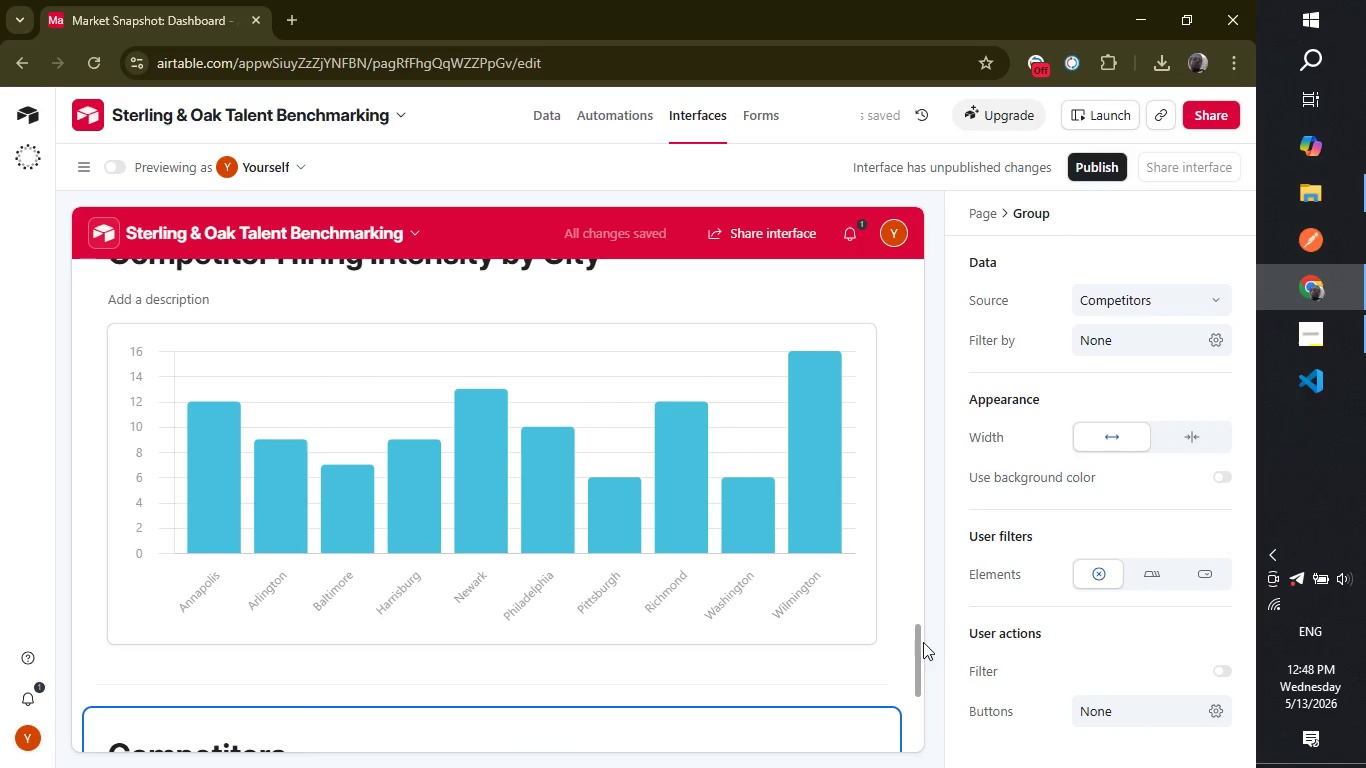 
left_click_drag(start_coordinate=[917, 644], to_coordinate=[902, 728])
 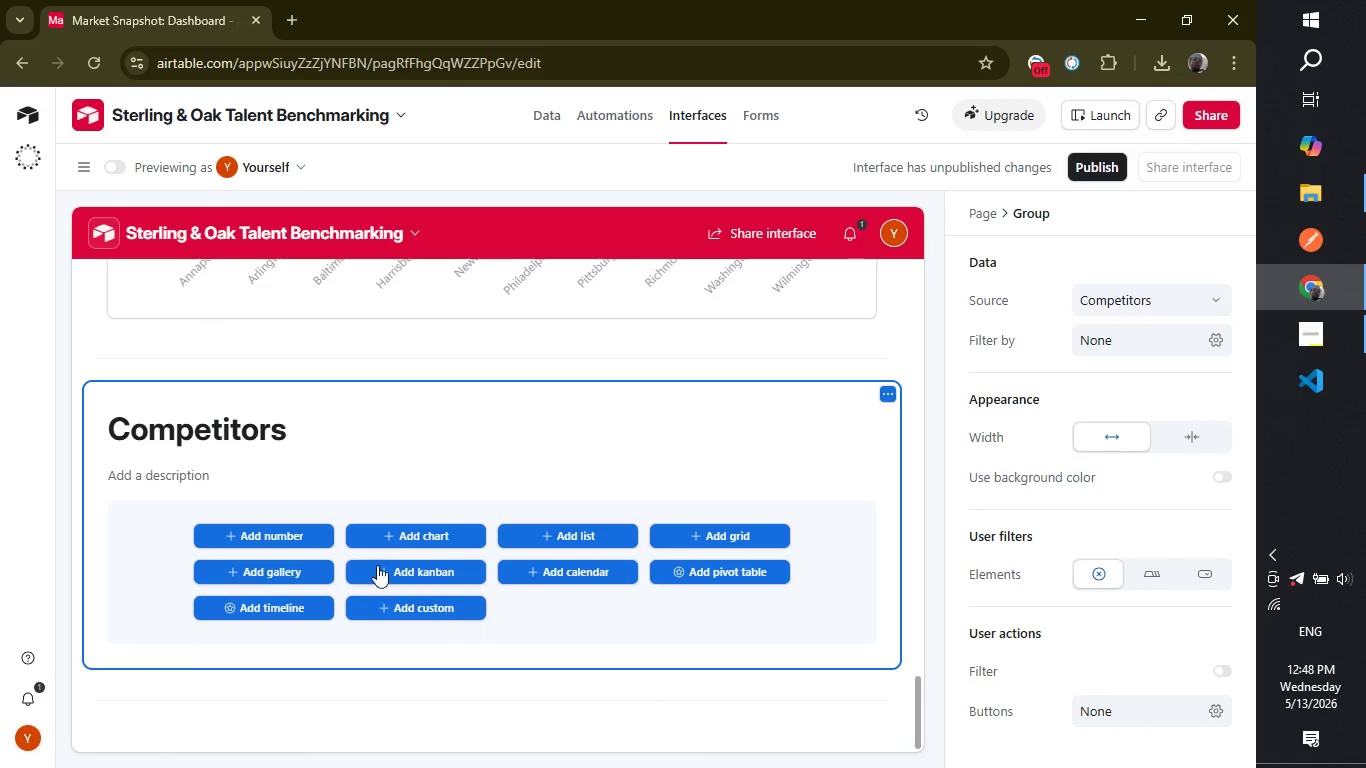 
wait(5.02)
 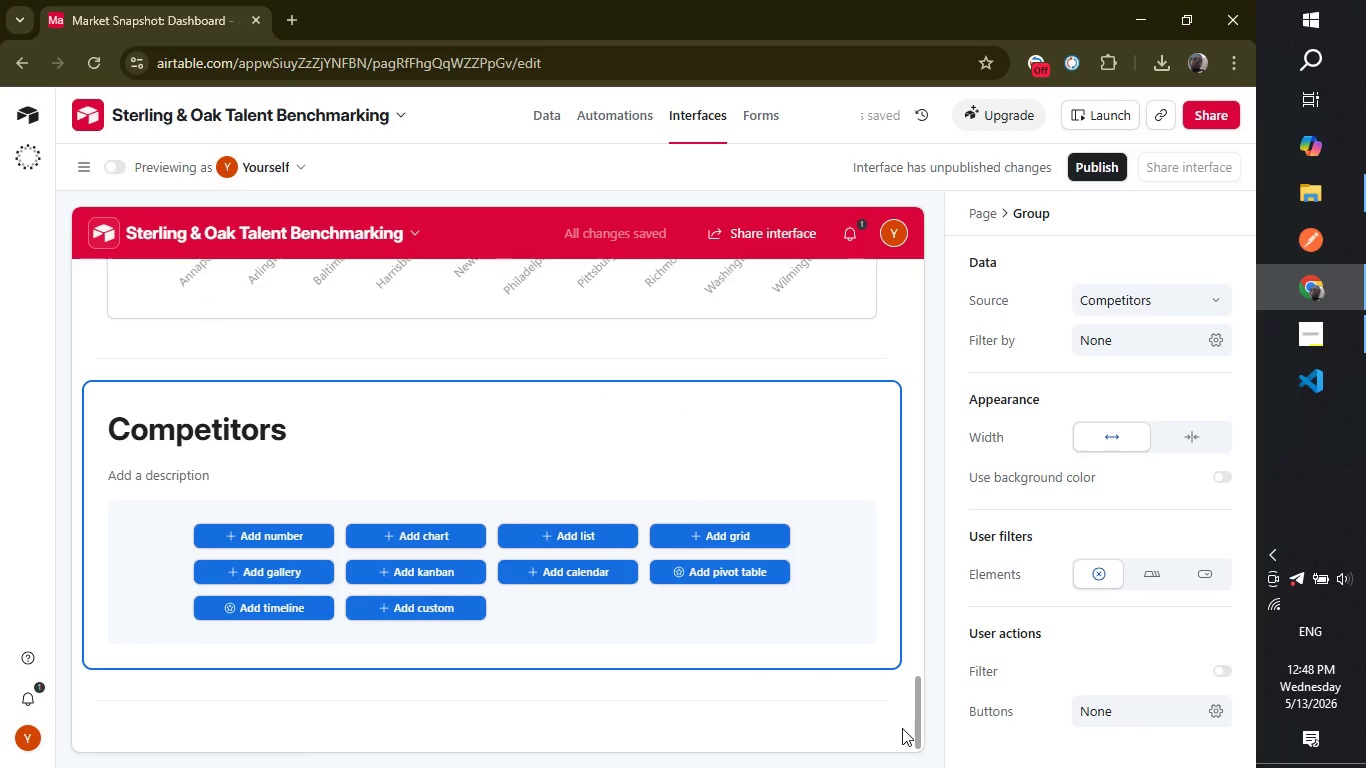 
left_click([287, 566])
 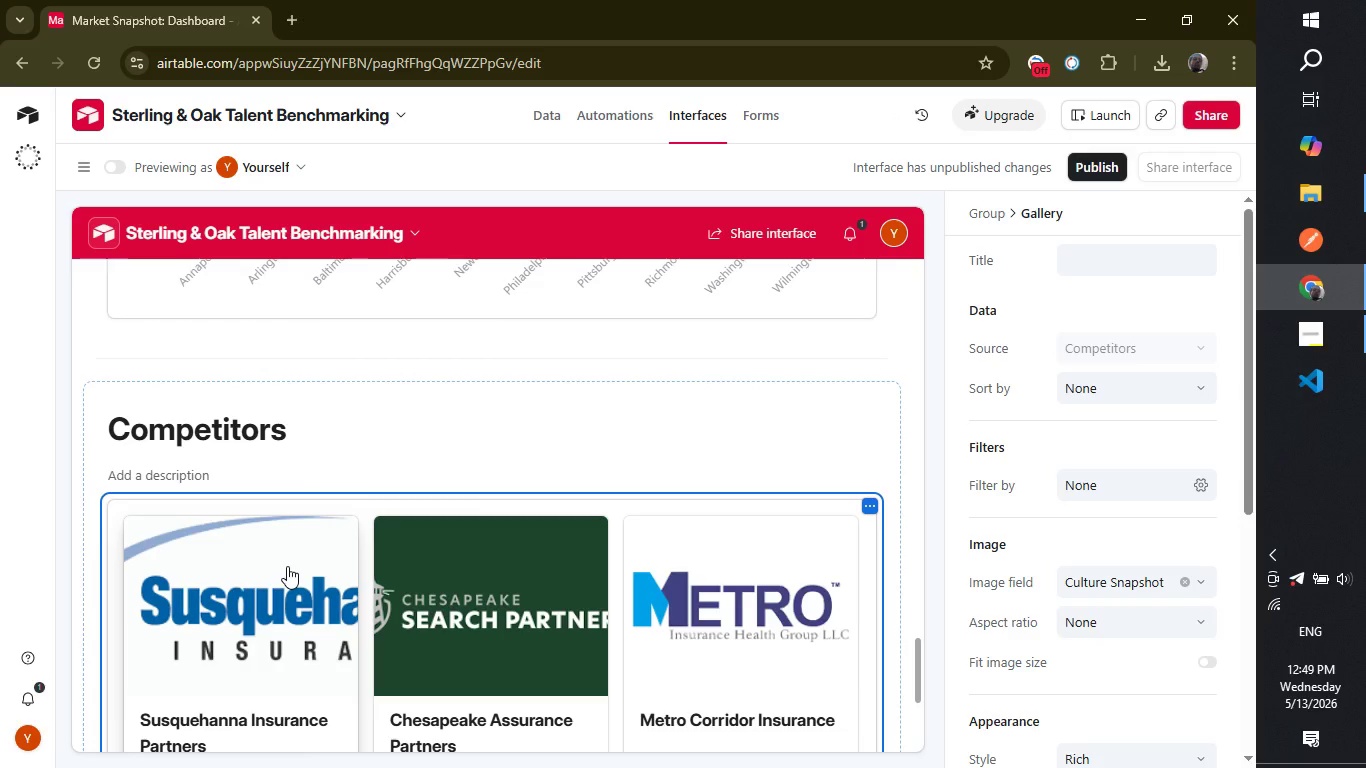 
wait(24.22)
 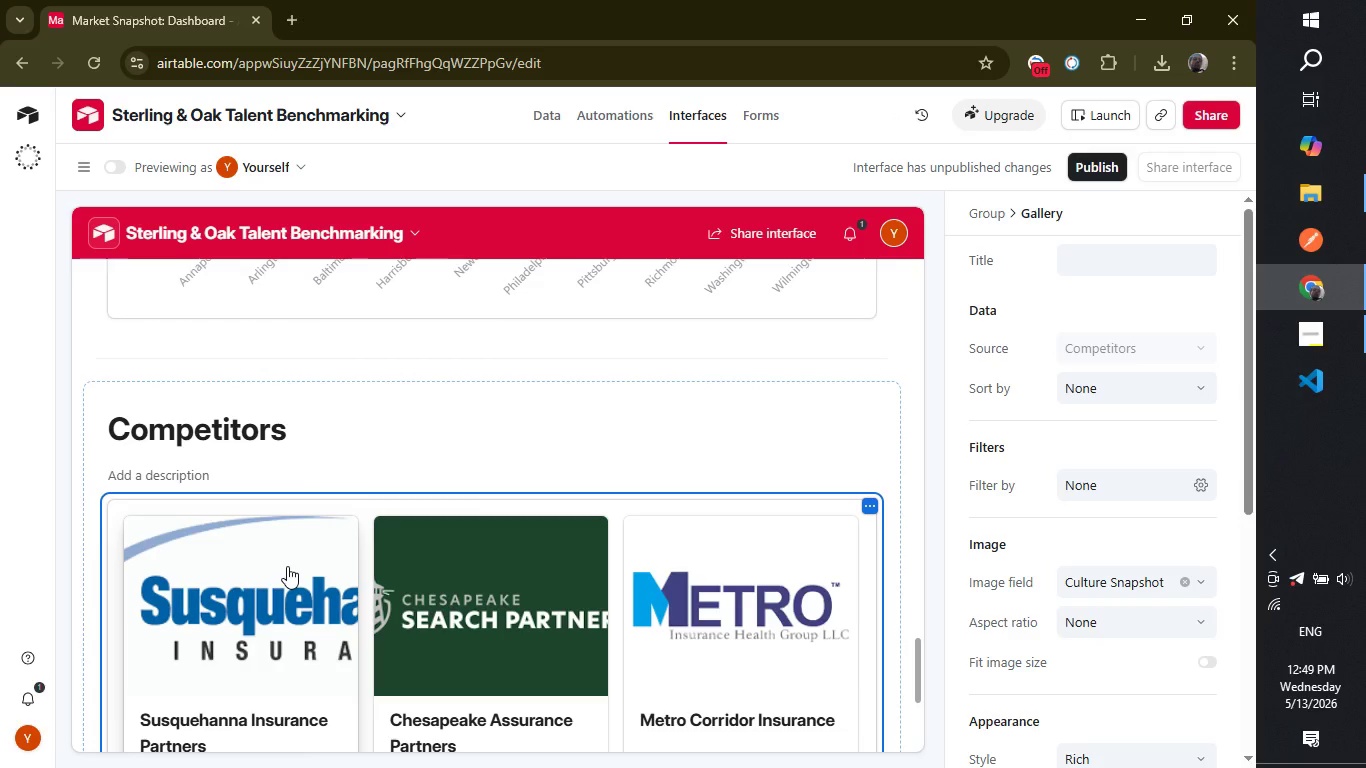 
left_click_drag(start_coordinate=[1247, 494], to_coordinate=[1222, 606])
 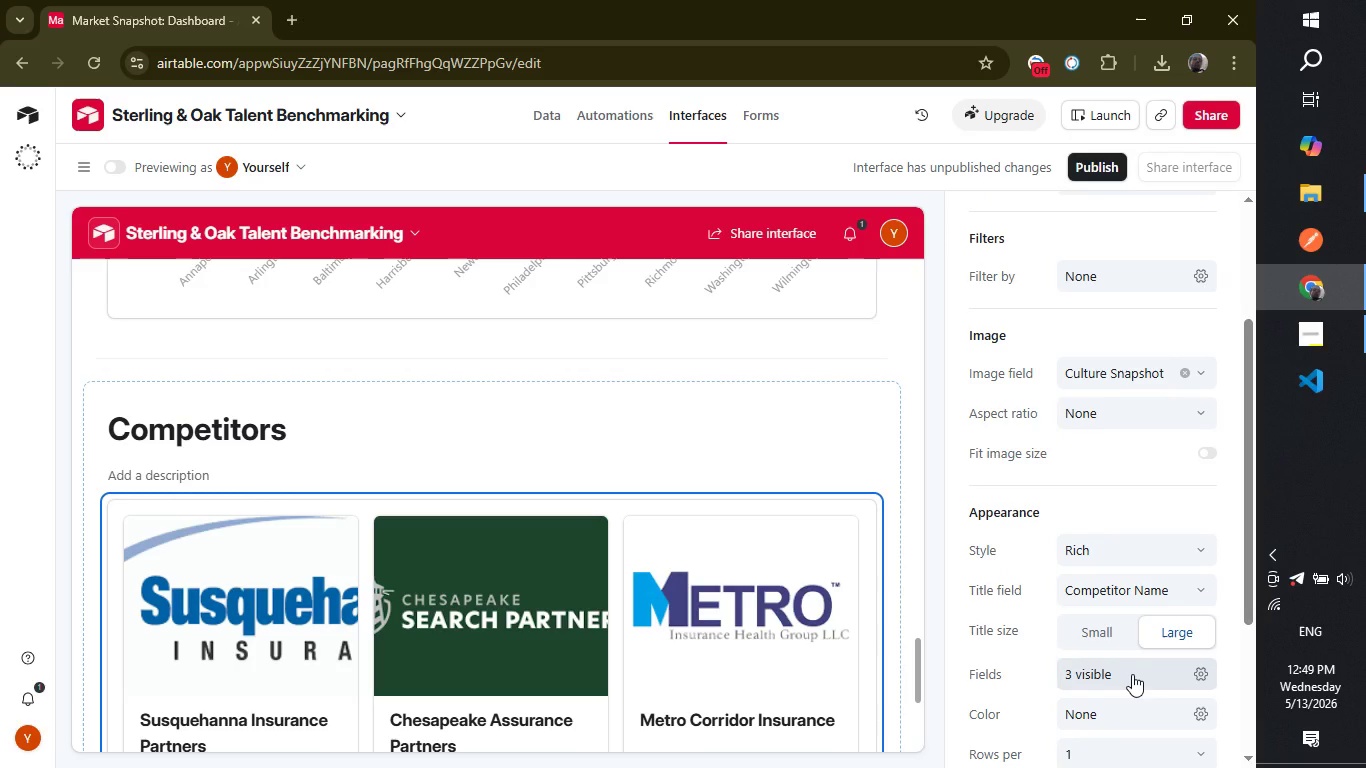 
left_click([1132, 674])
 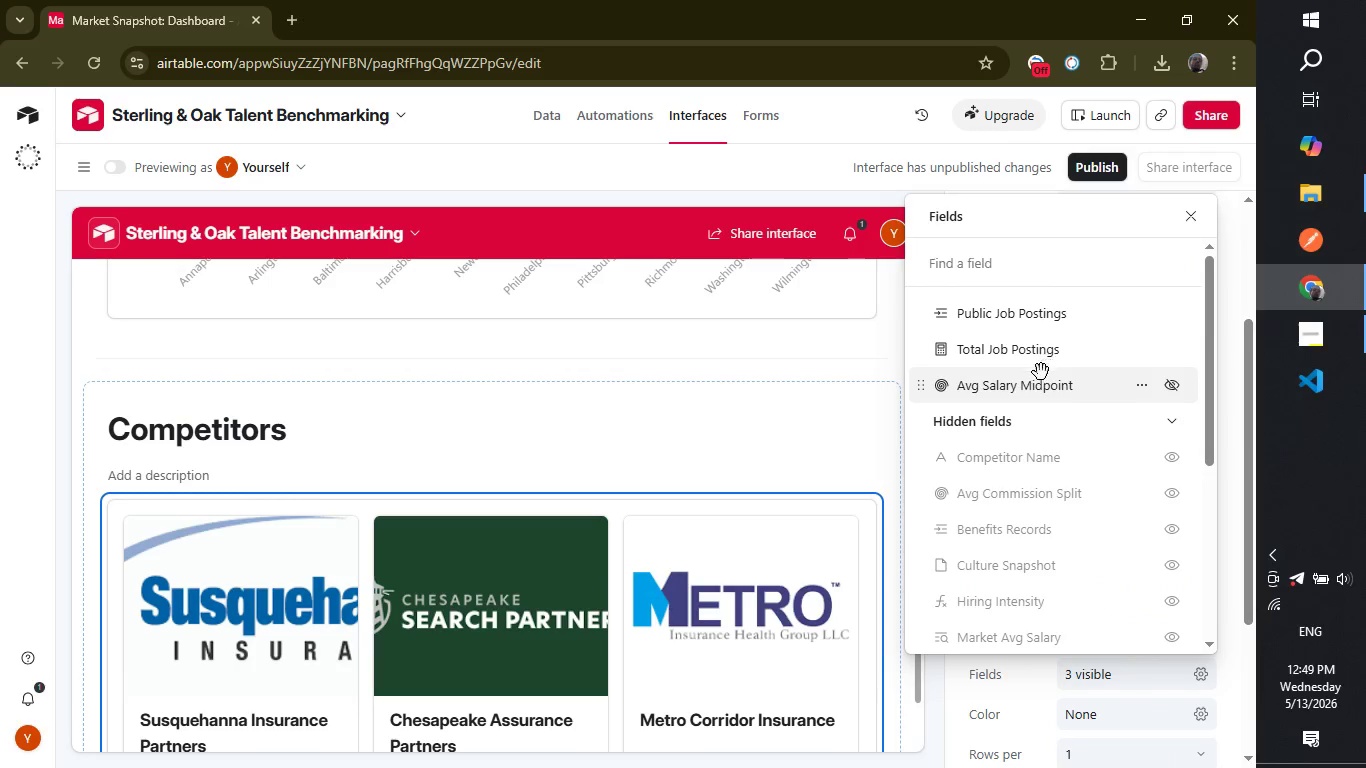 
wait(7.91)
 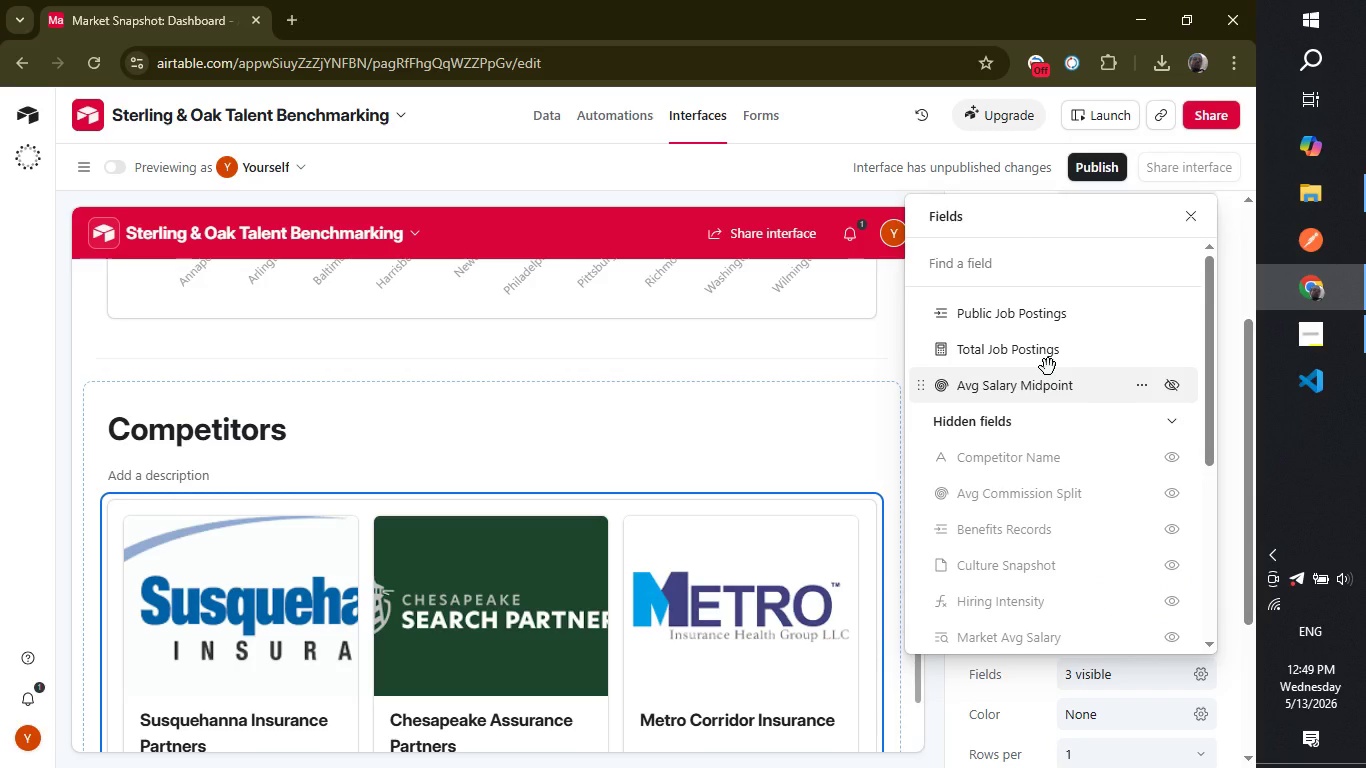 
left_click([1174, 355])
 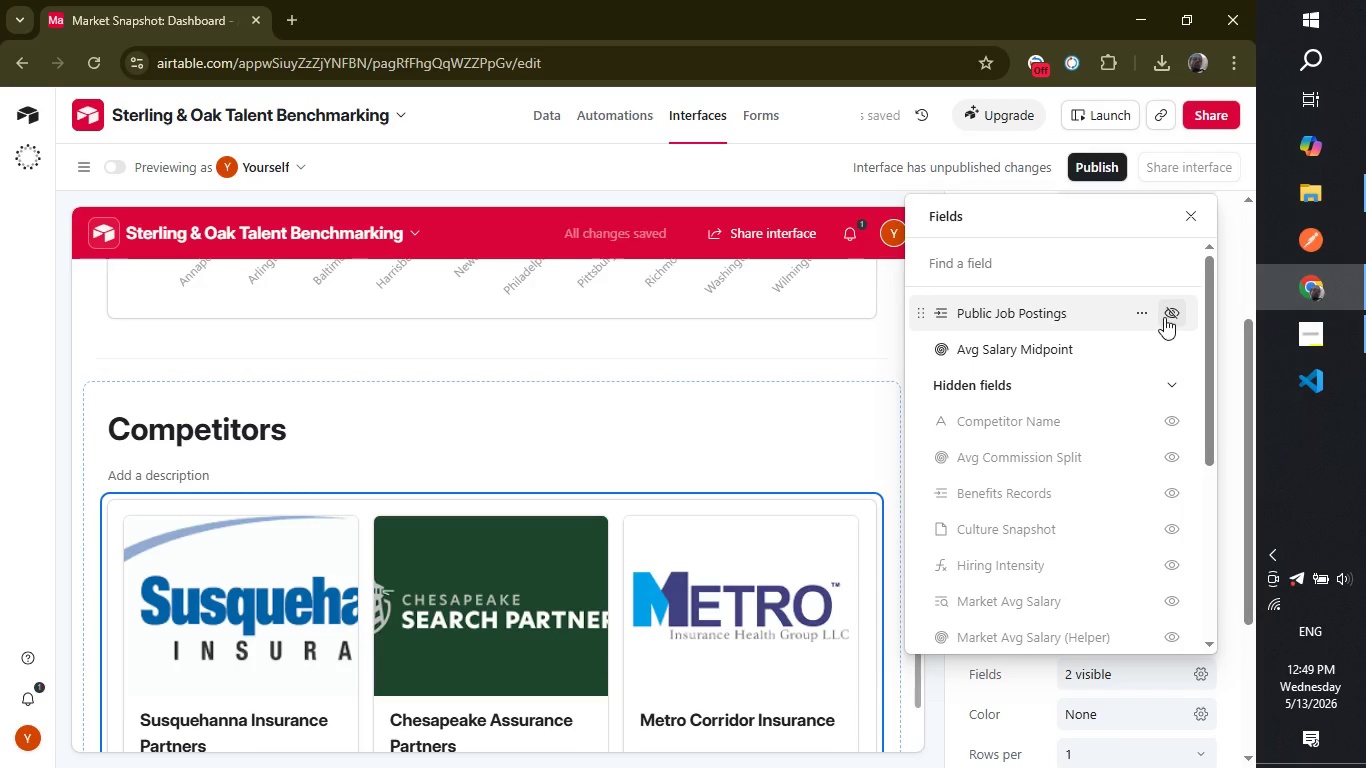 
left_click([1164, 317])
 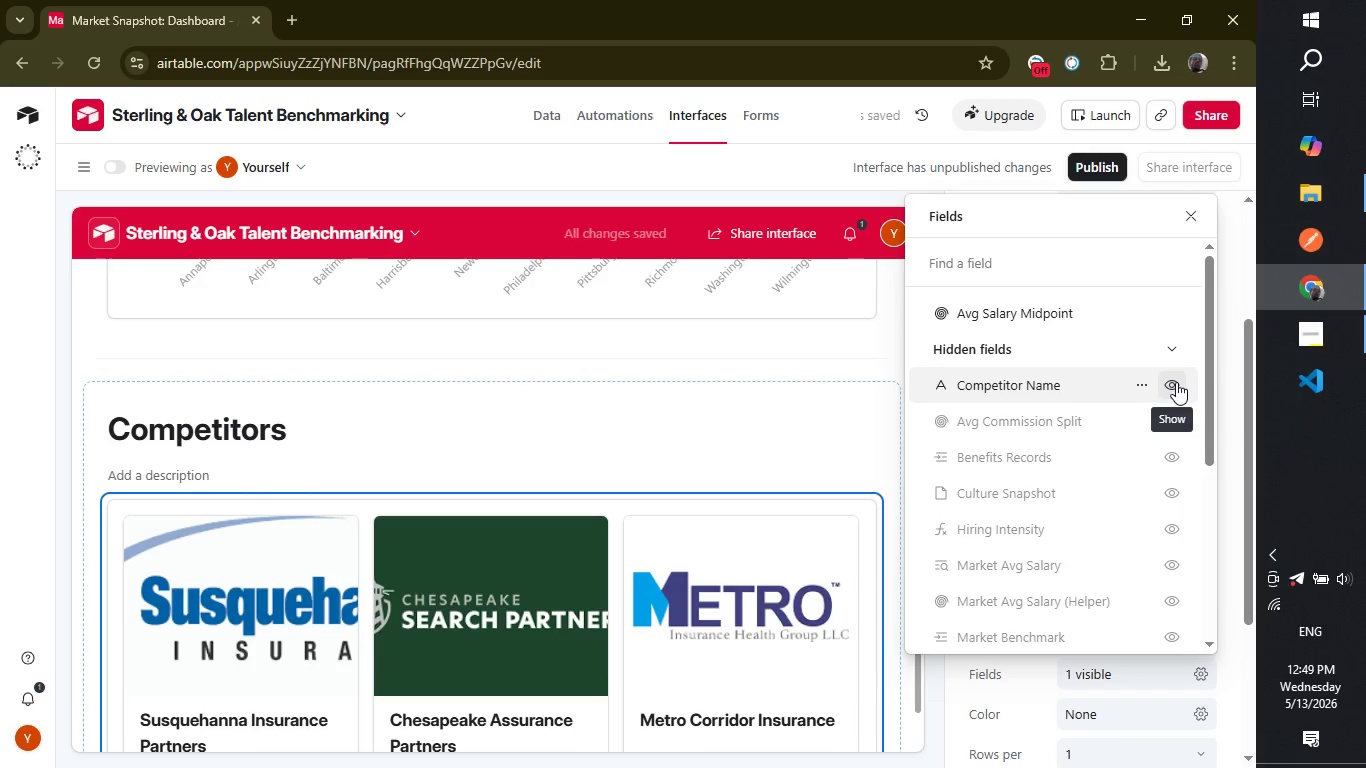 
left_click([1175, 382])
 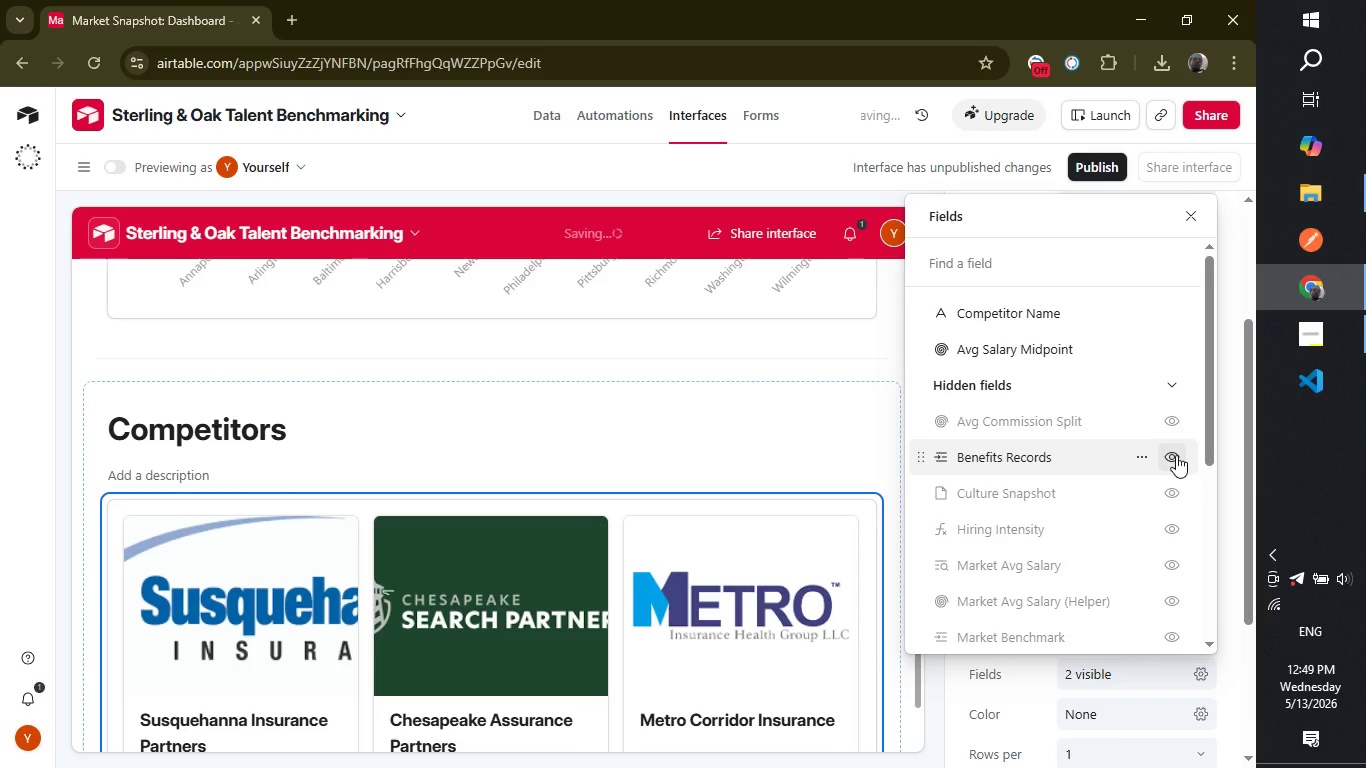 
mouse_move([1182, 454])
 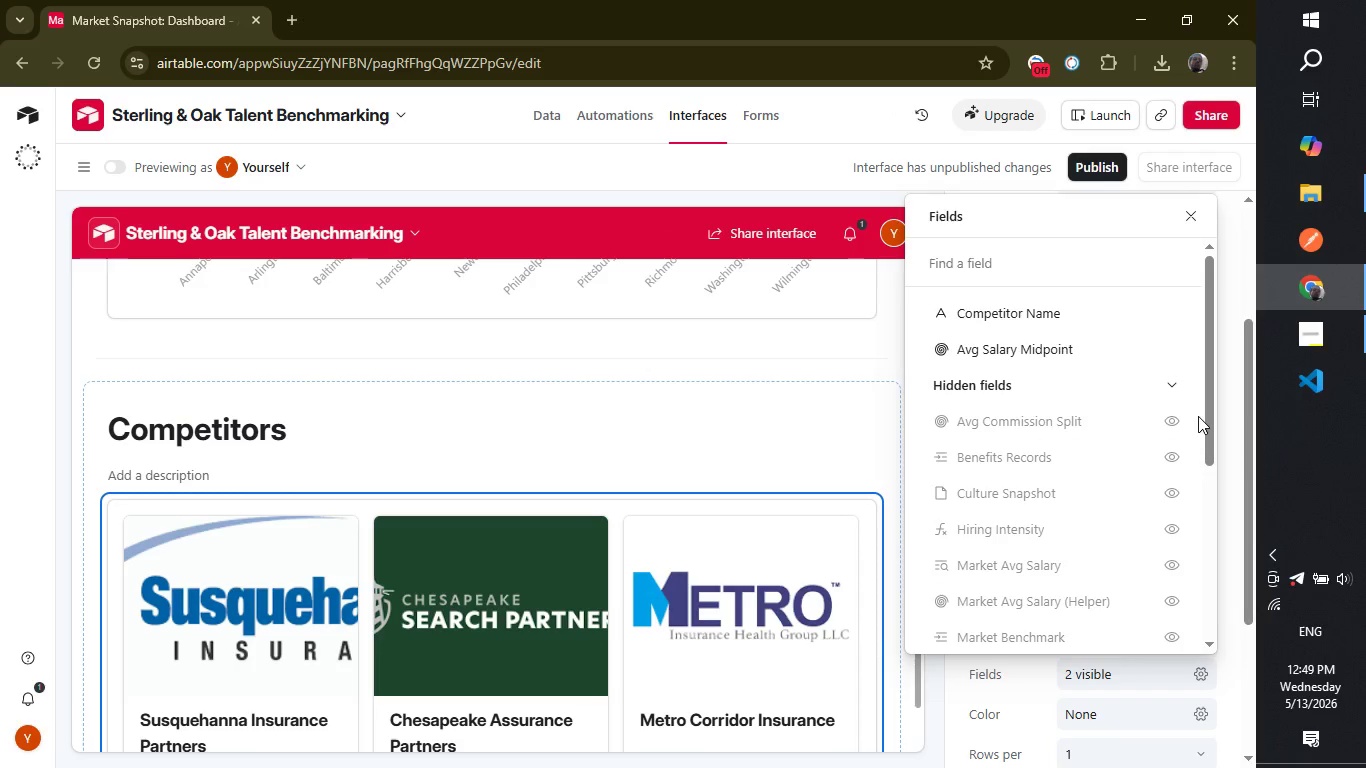 
wait(5.86)
 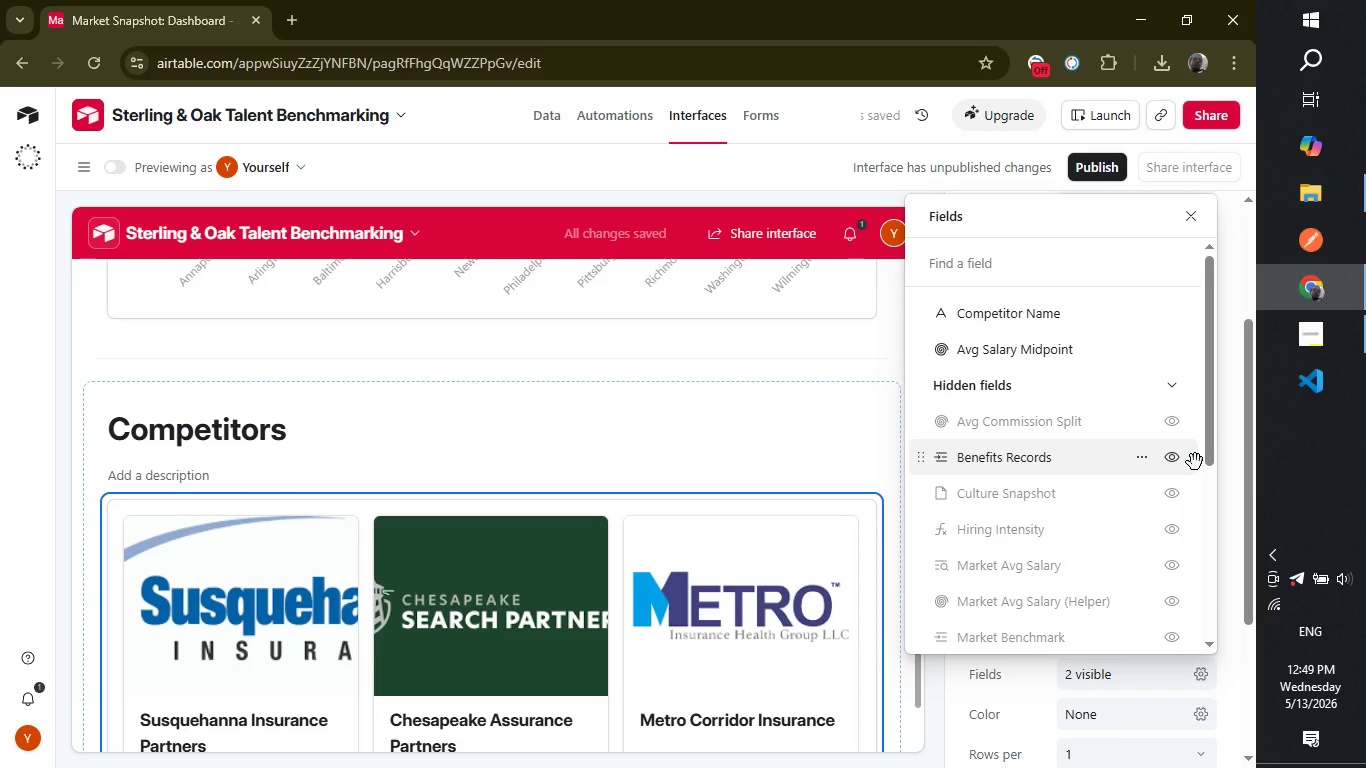 
left_click_drag(start_coordinate=[1205, 418], to_coordinate=[1209, 506])
 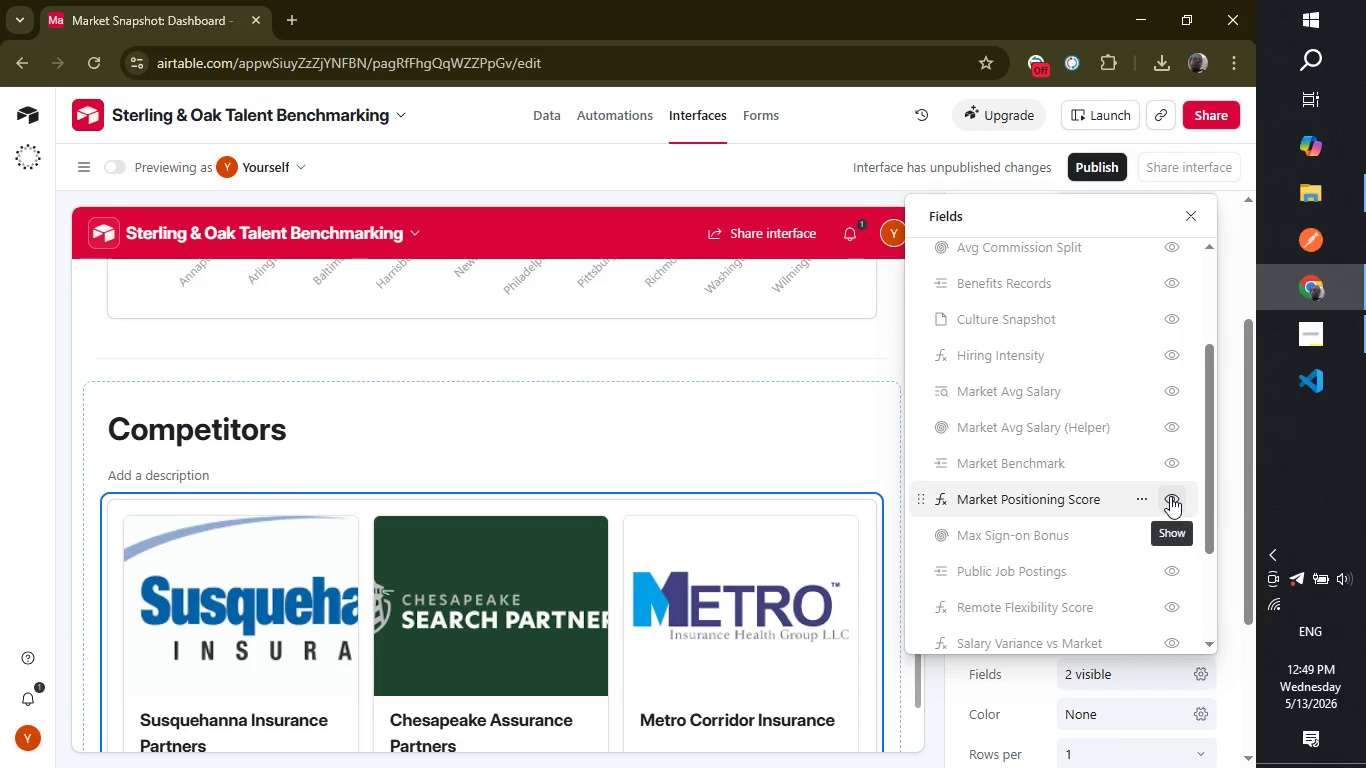 
left_click([1170, 496])
 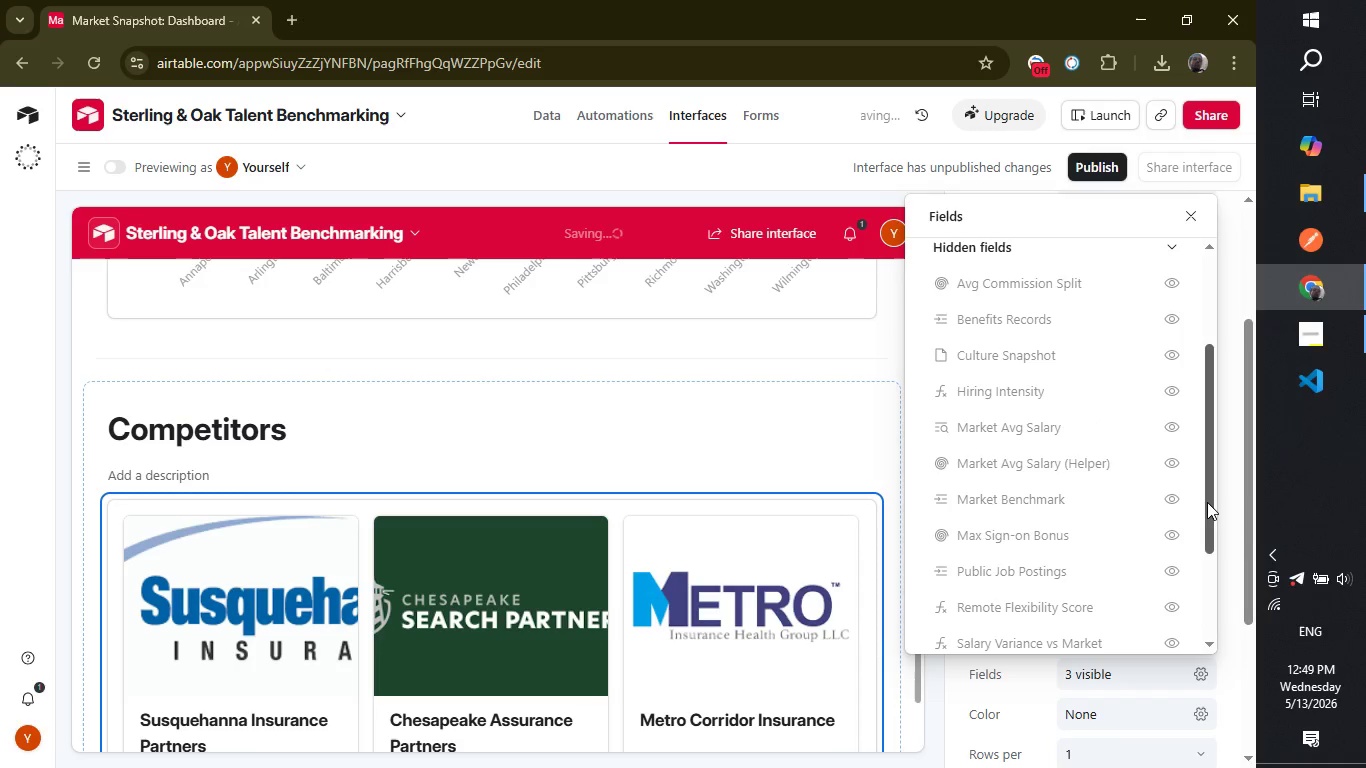 
left_click_drag(start_coordinate=[1207, 502], to_coordinate=[1204, 580])
 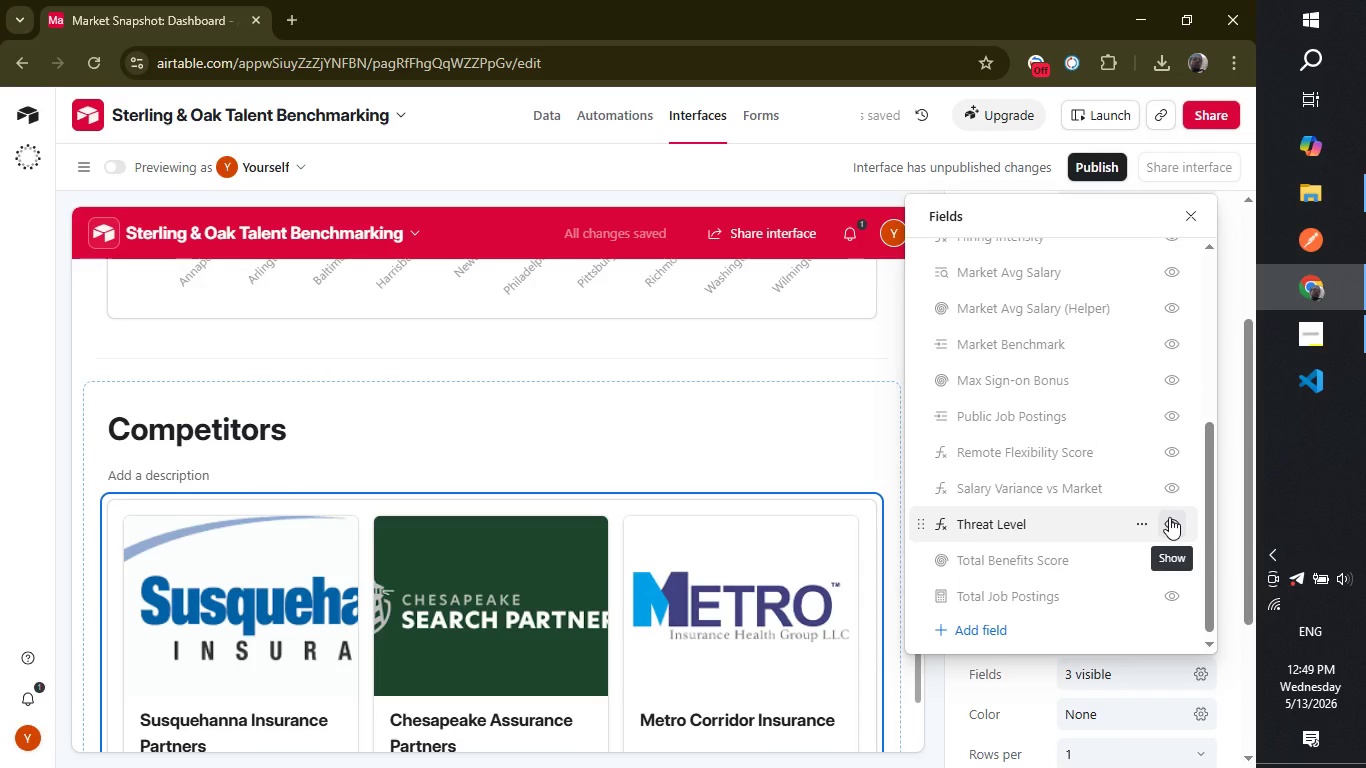 
left_click([1169, 517])
 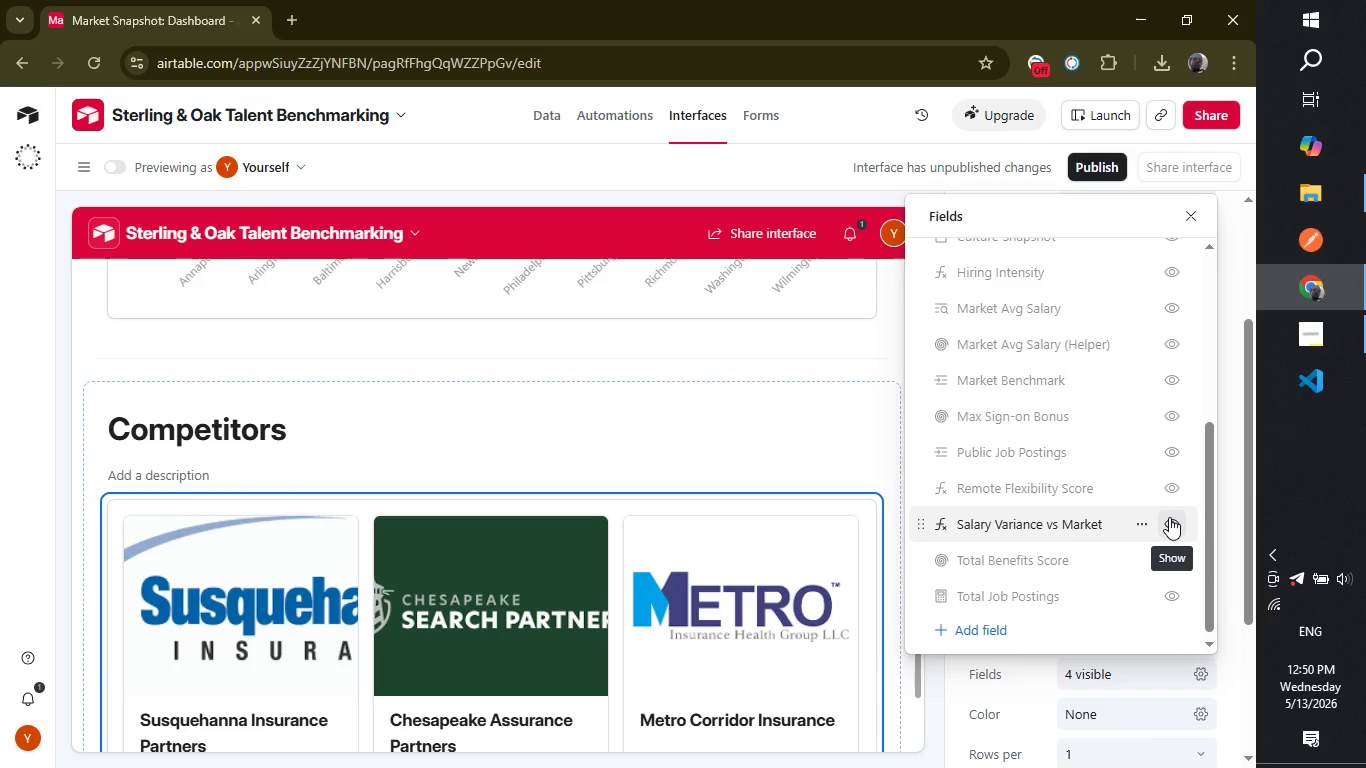 
wait(12.41)
 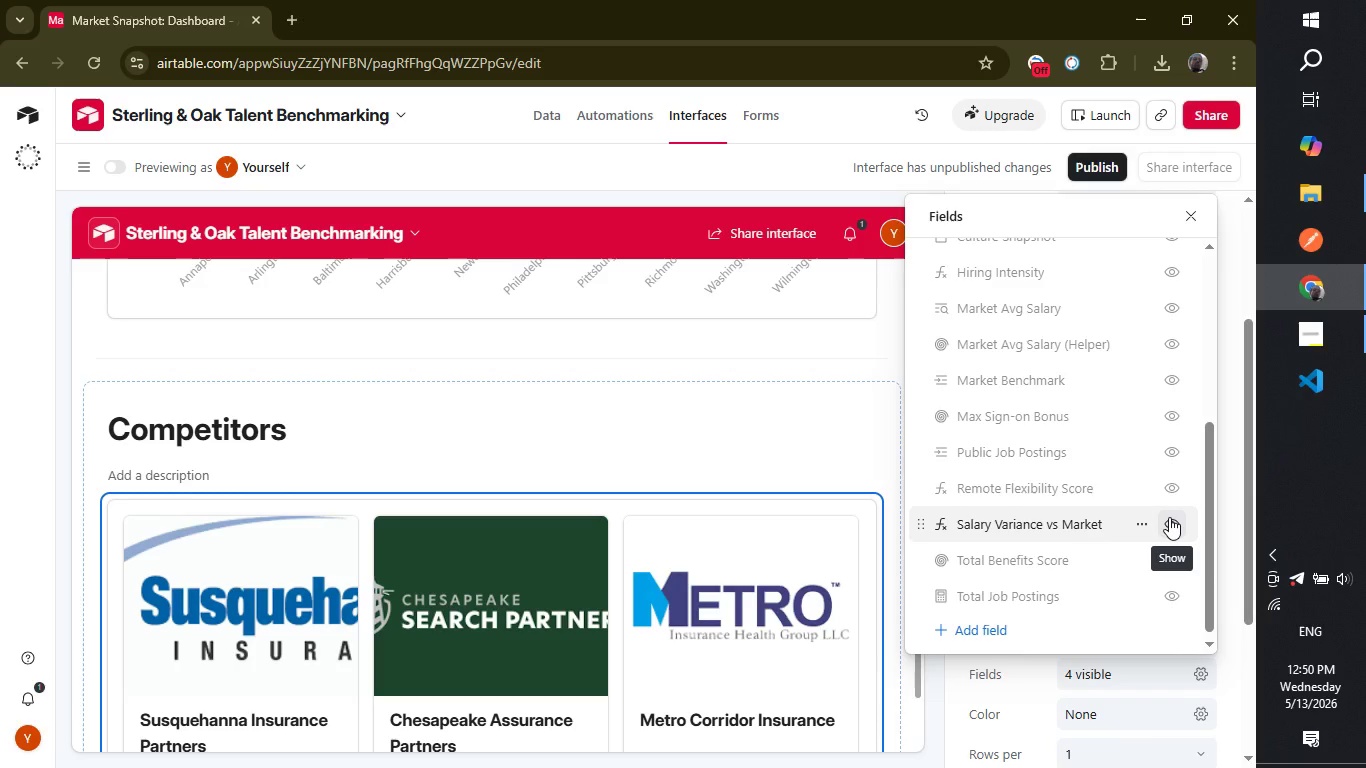 
left_click([1234, 545])
 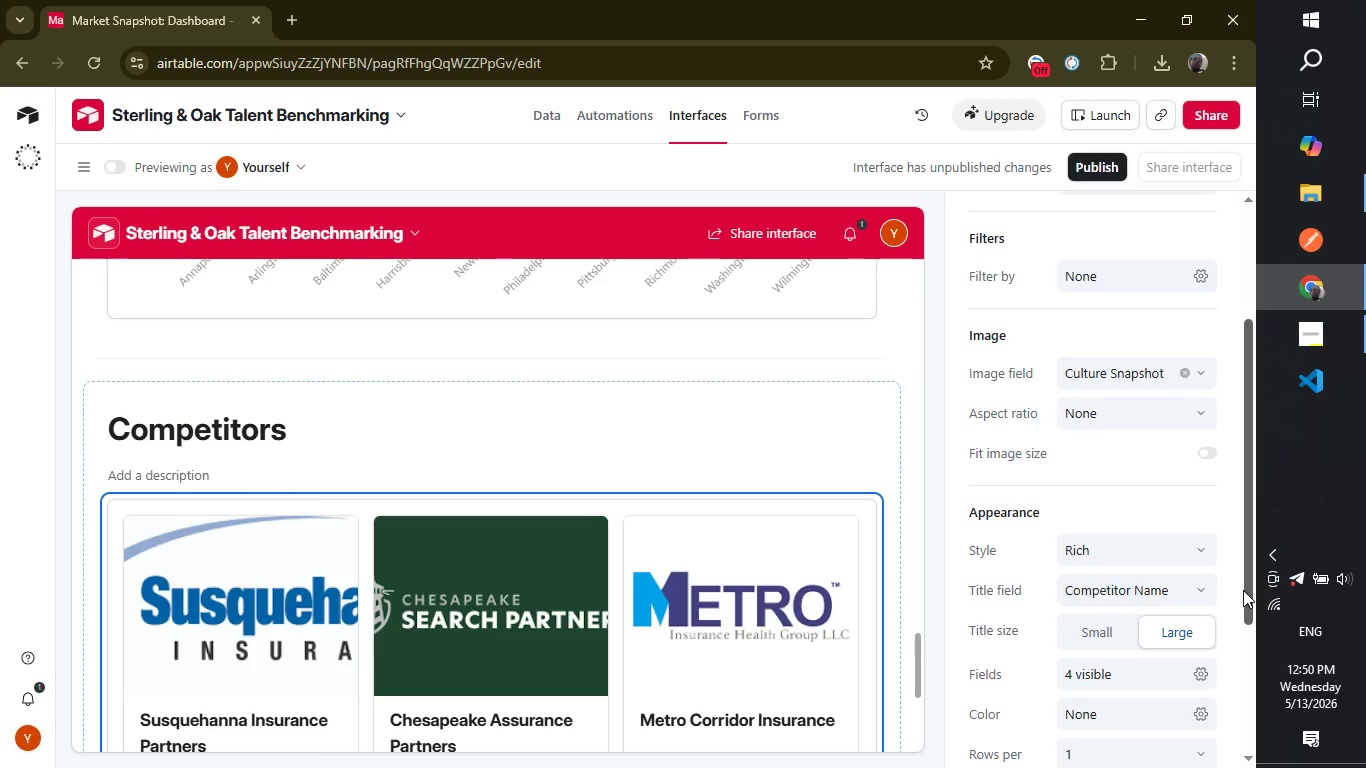 
left_click_drag(start_coordinate=[1248, 590], to_coordinate=[1244, 637])
 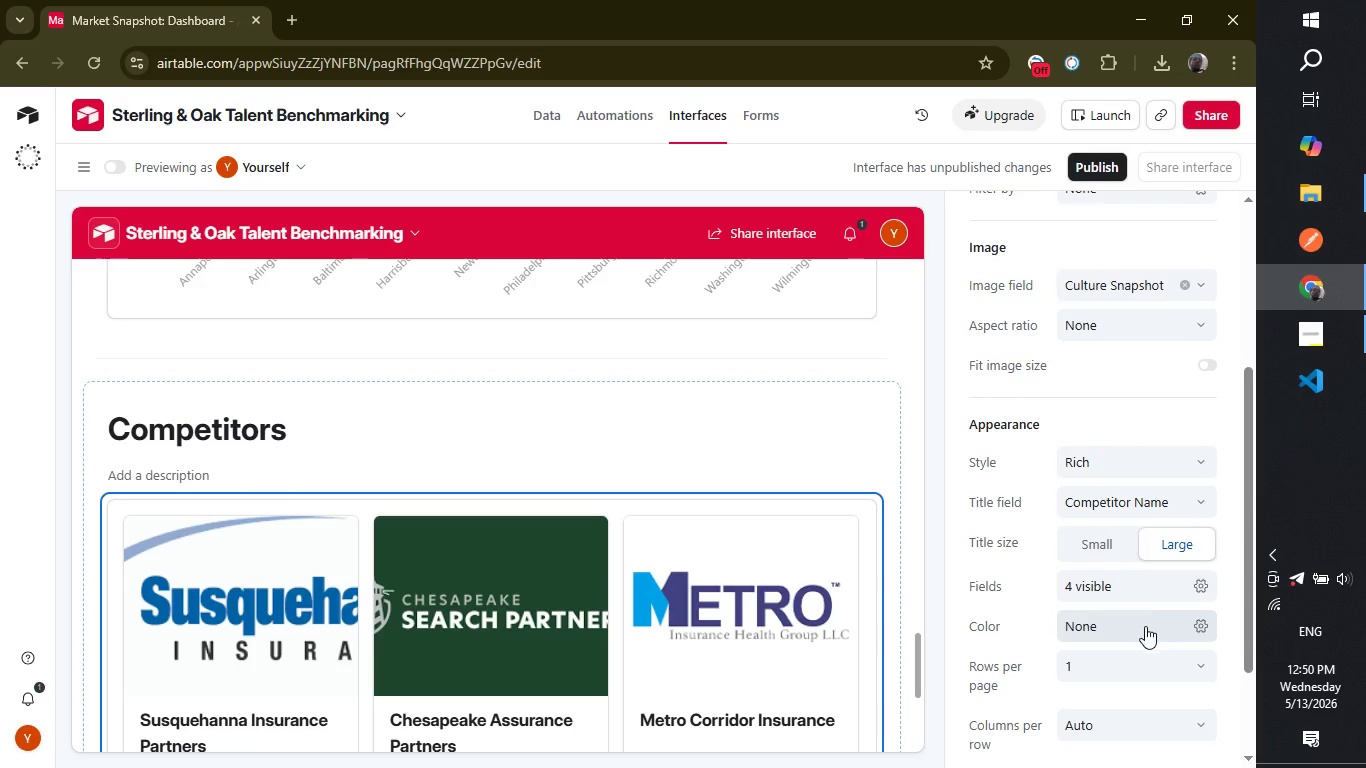 
left_click([1145, 626])
 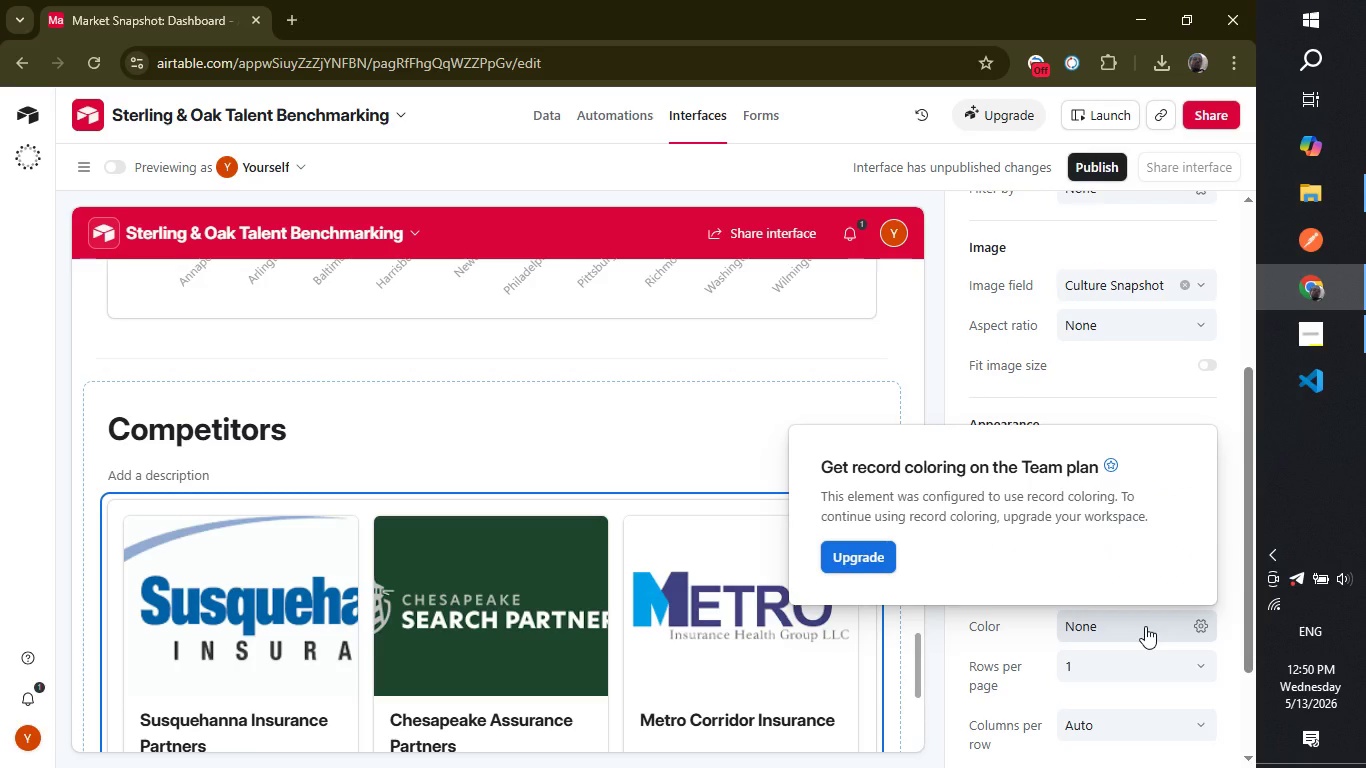 
left_click([1145, 626])
 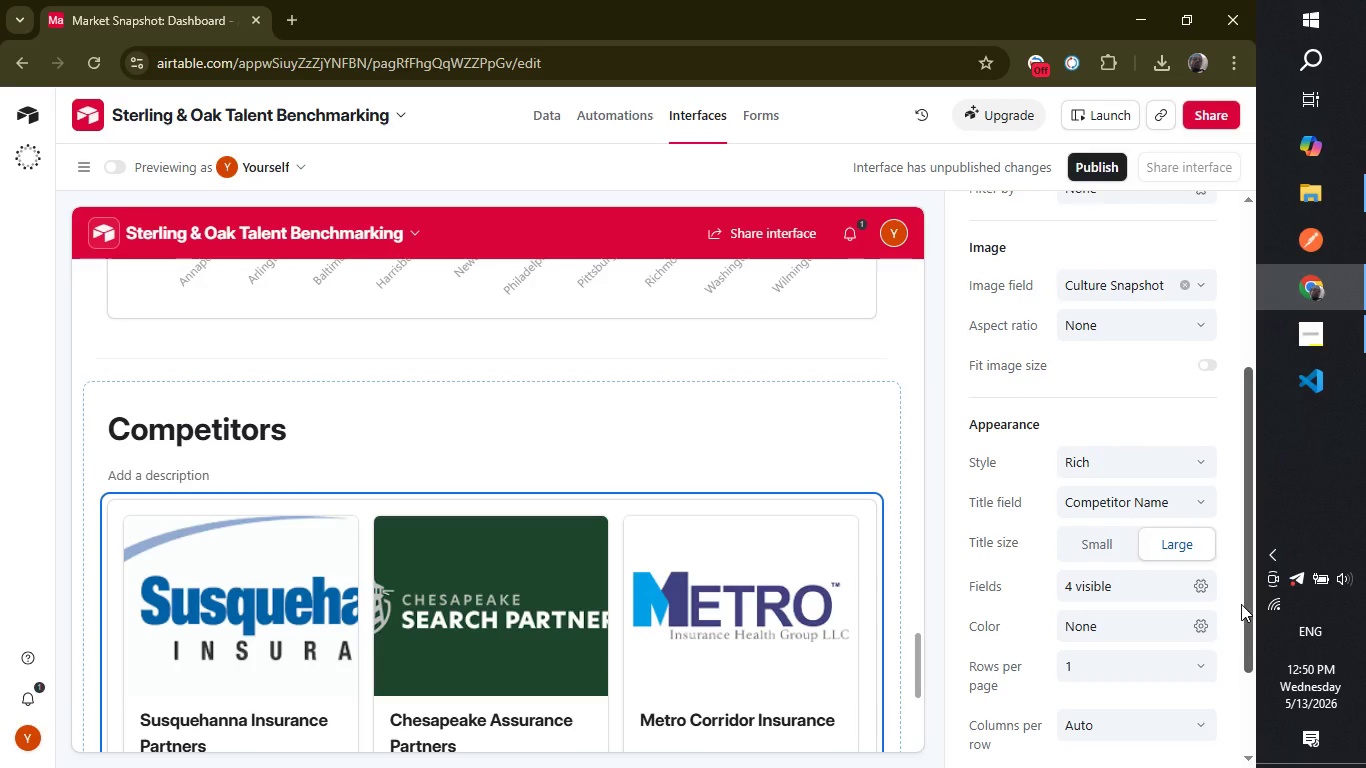 
left_click_drag(start_coordinate=[1241, 604], to_coordinate=[1221, 432])
 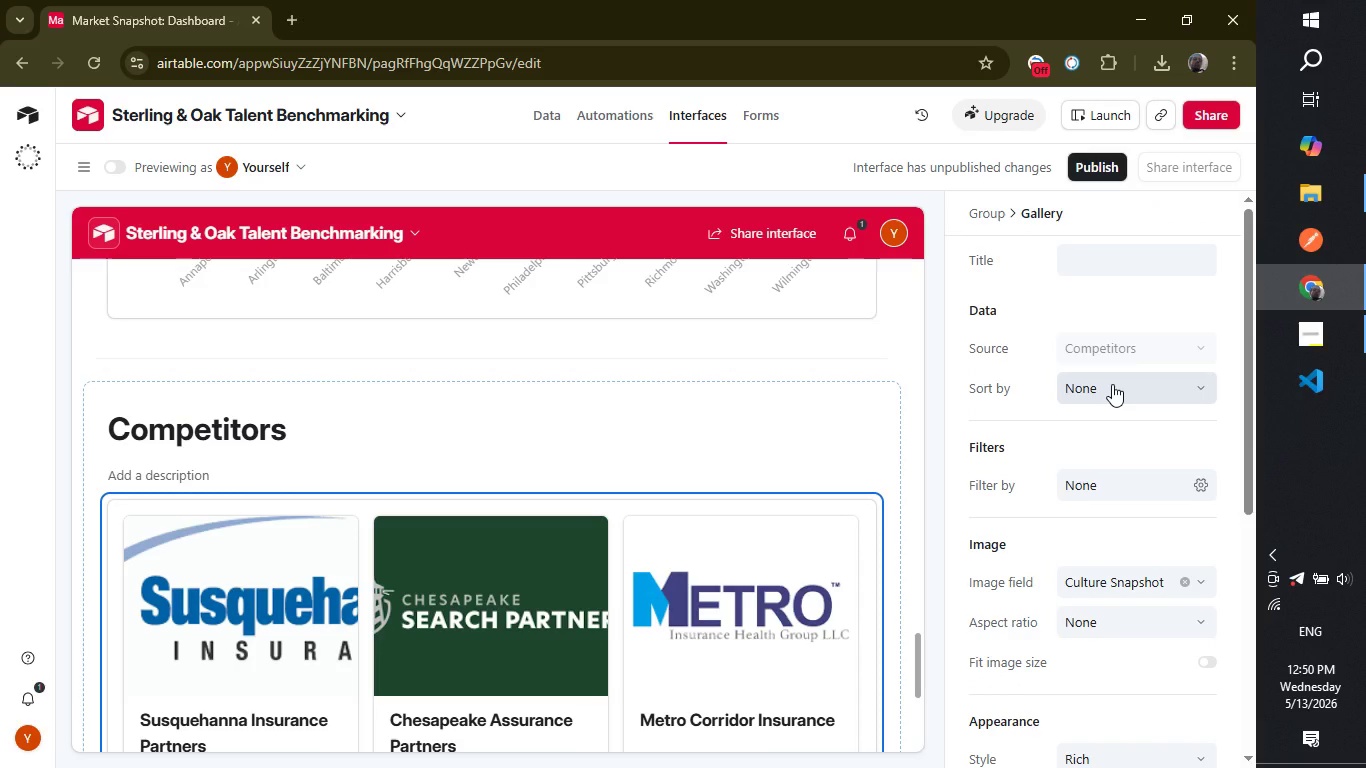 
left_click([1112, 384])
 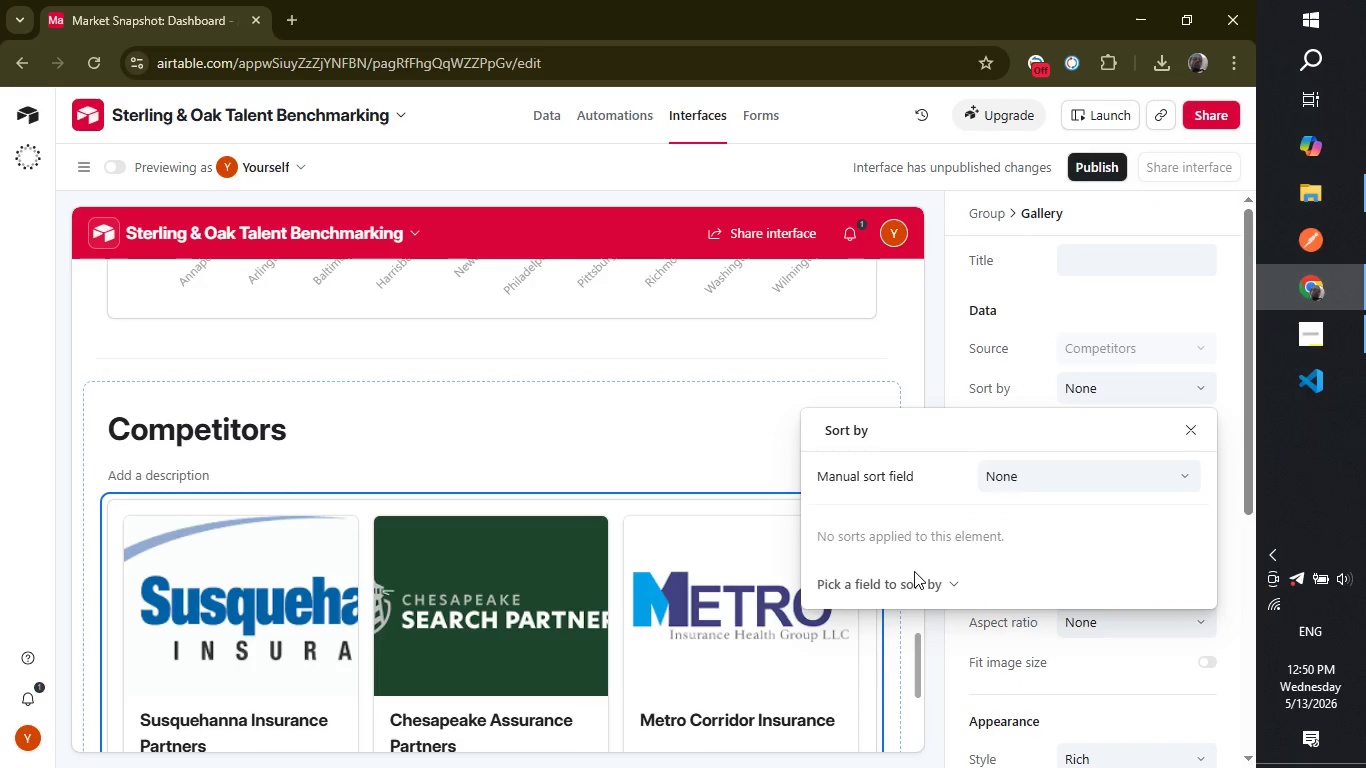 
left_click([903, 579])
 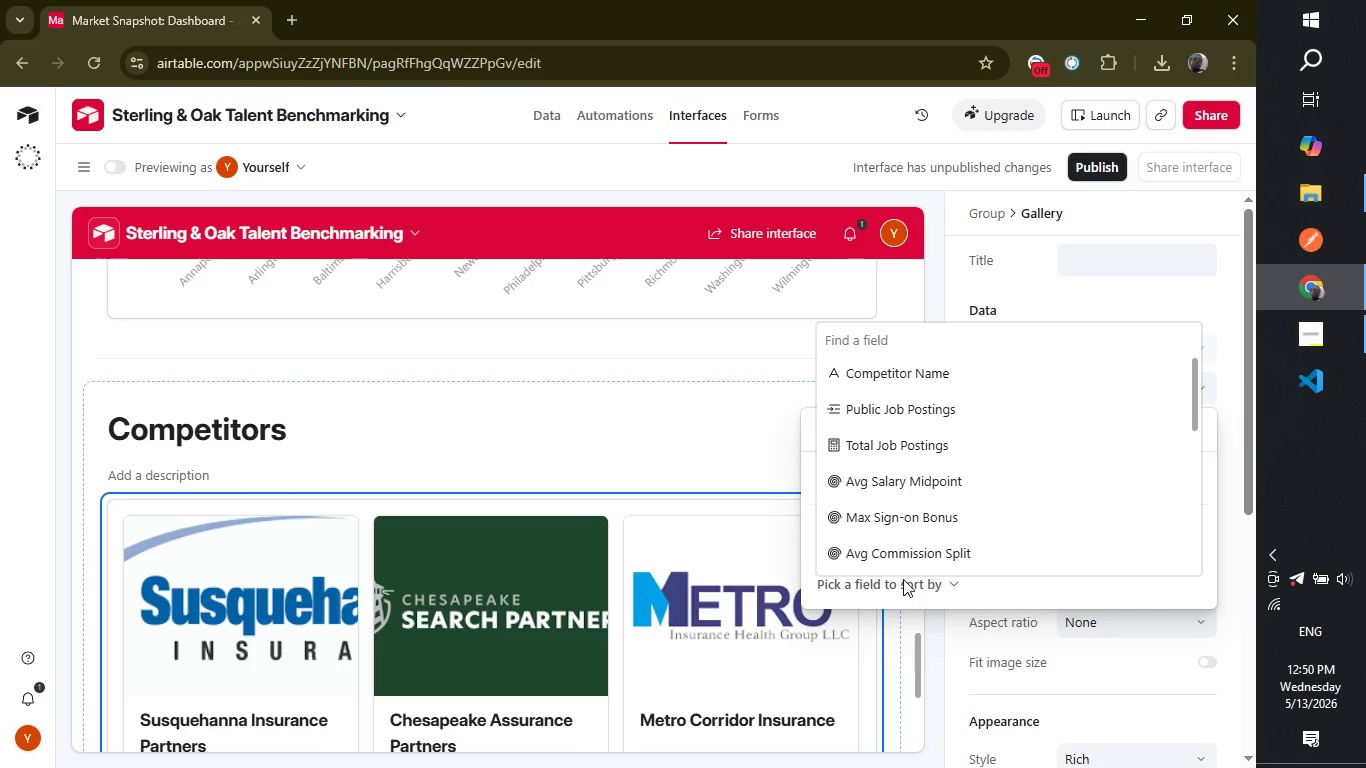 
wait(5.06)
 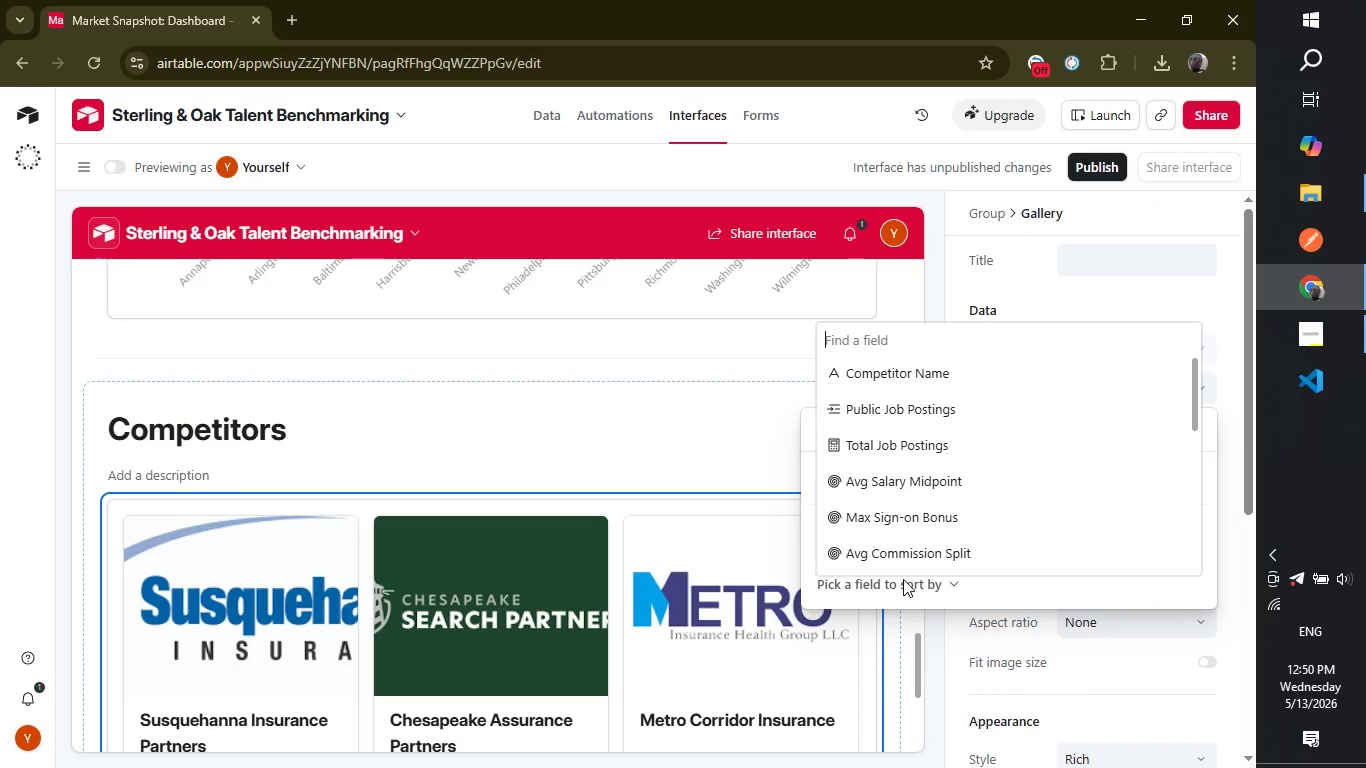 
key(M)
 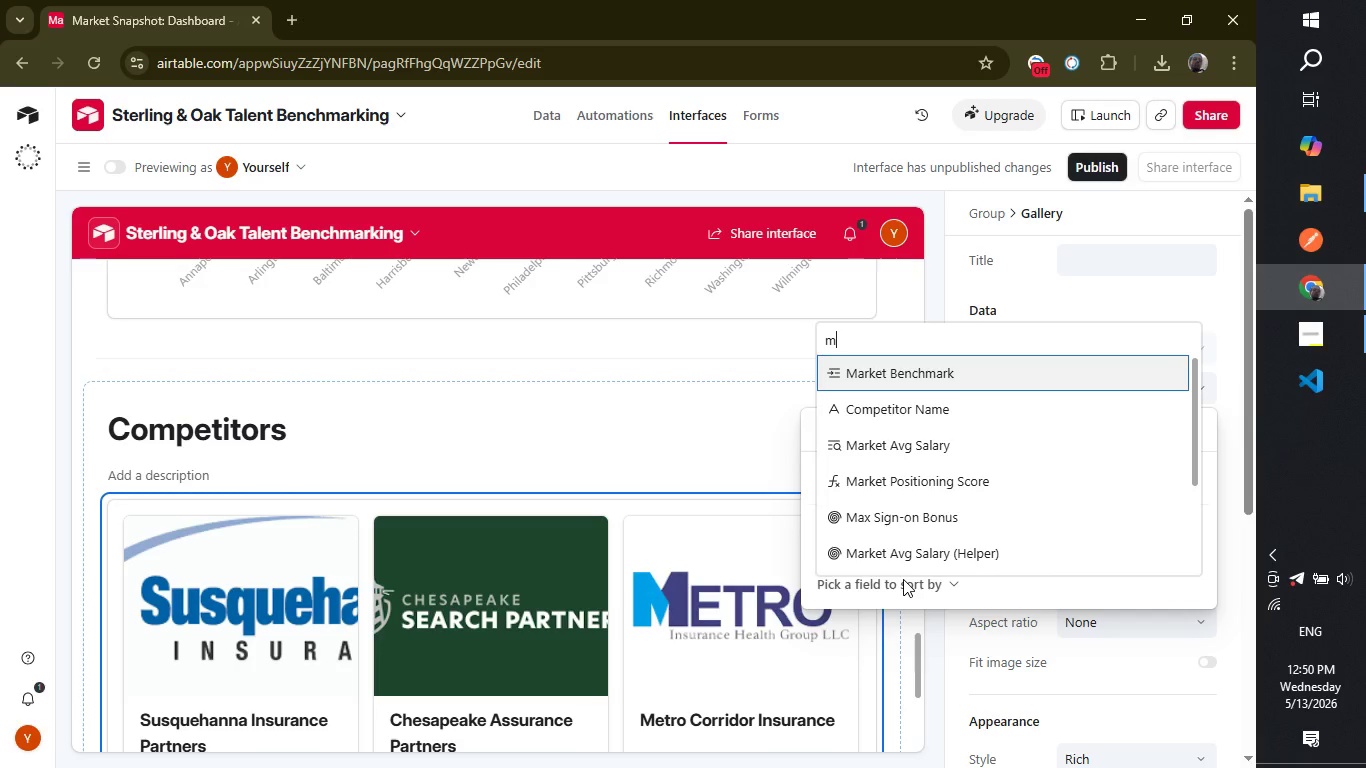 
key(ArrowDown)
 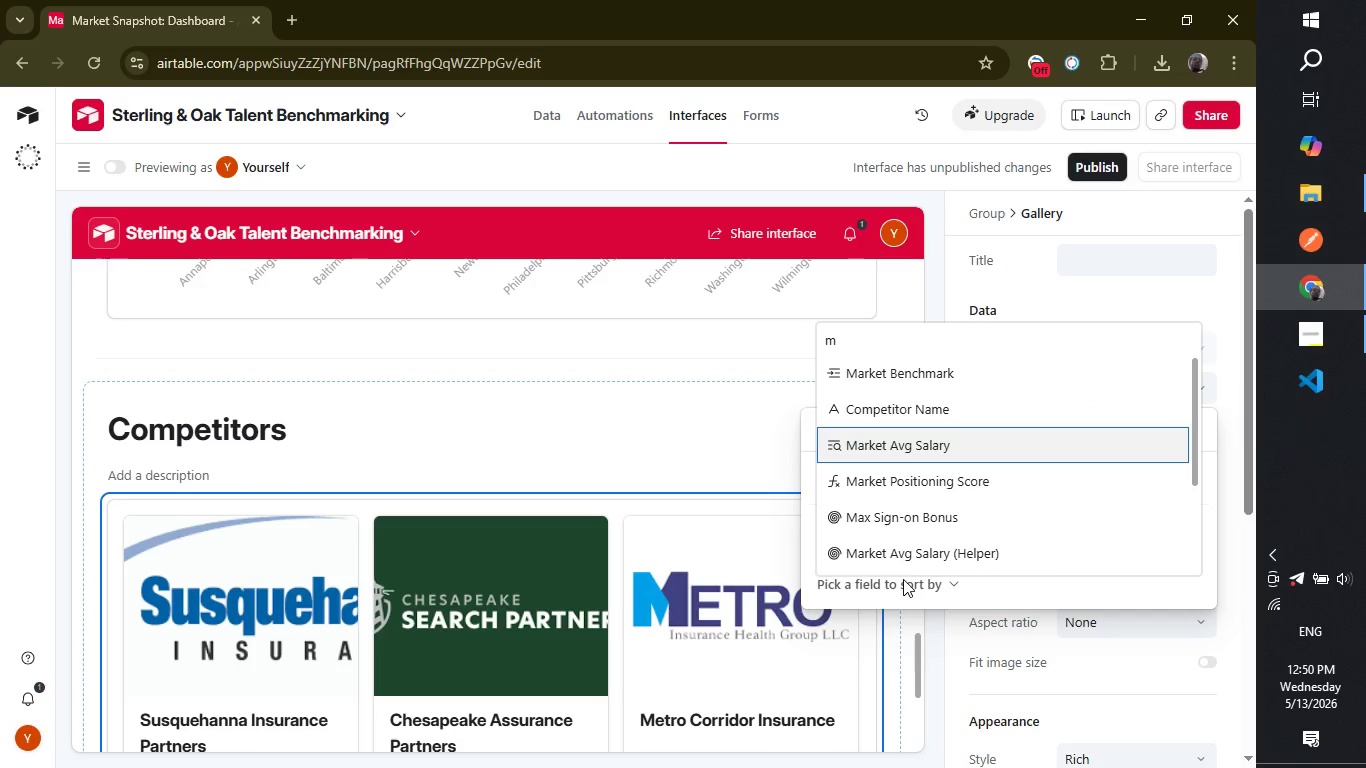 
key(ArrowDown)
 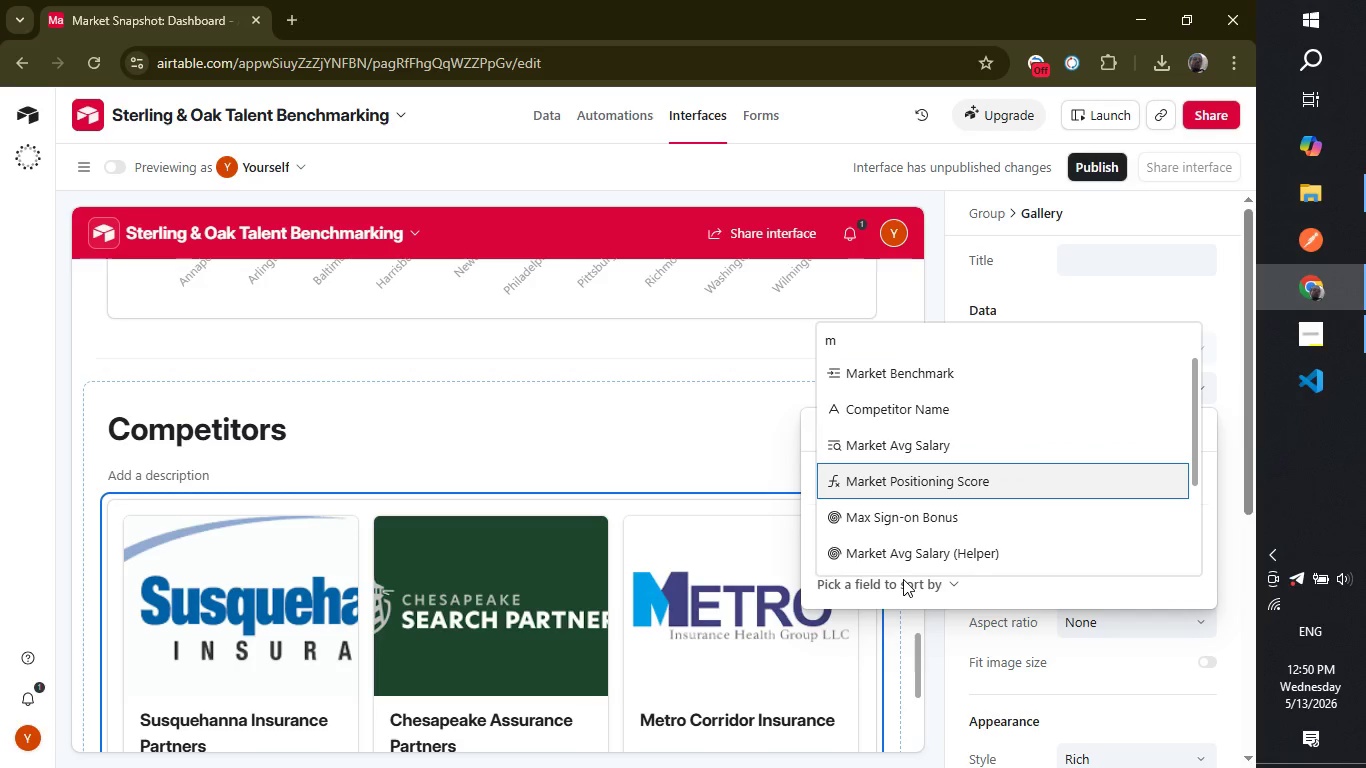 
key(ArrowDown)
 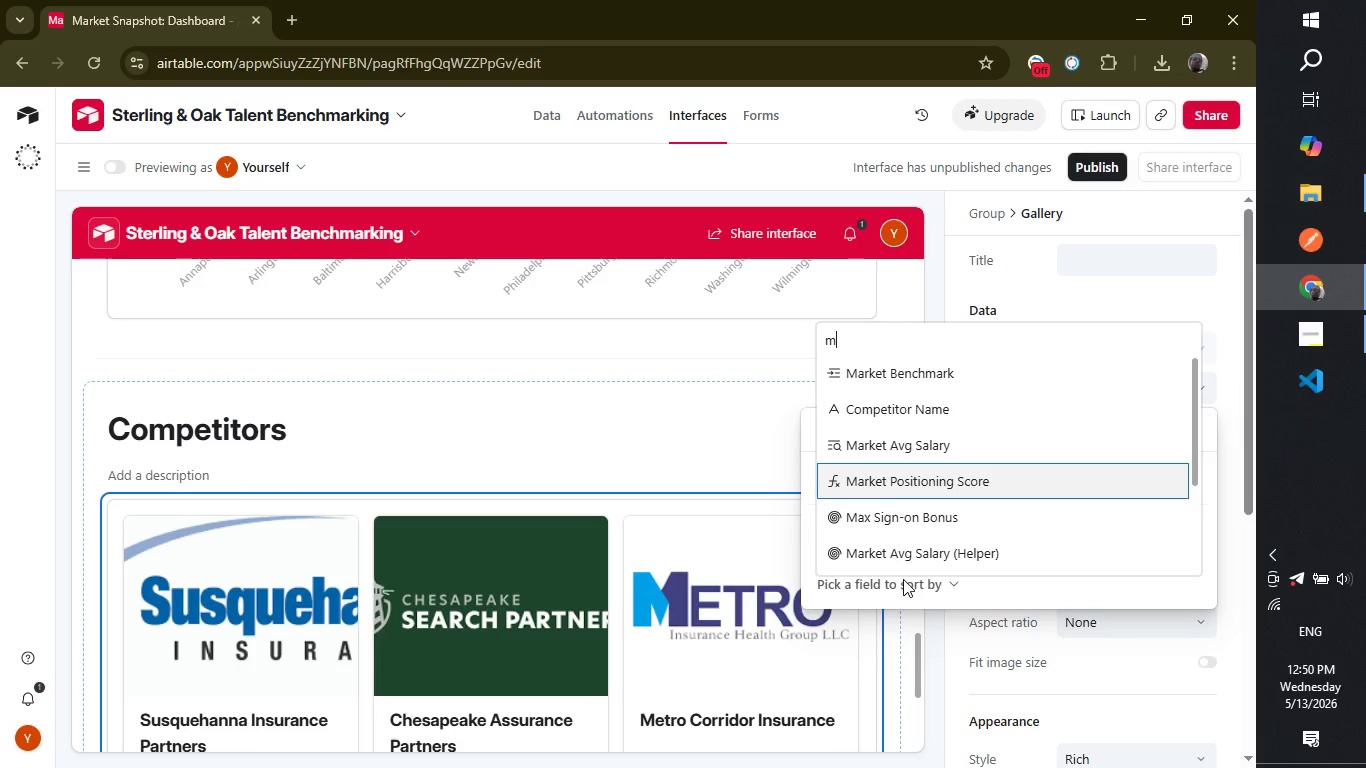 
key(Enter)
 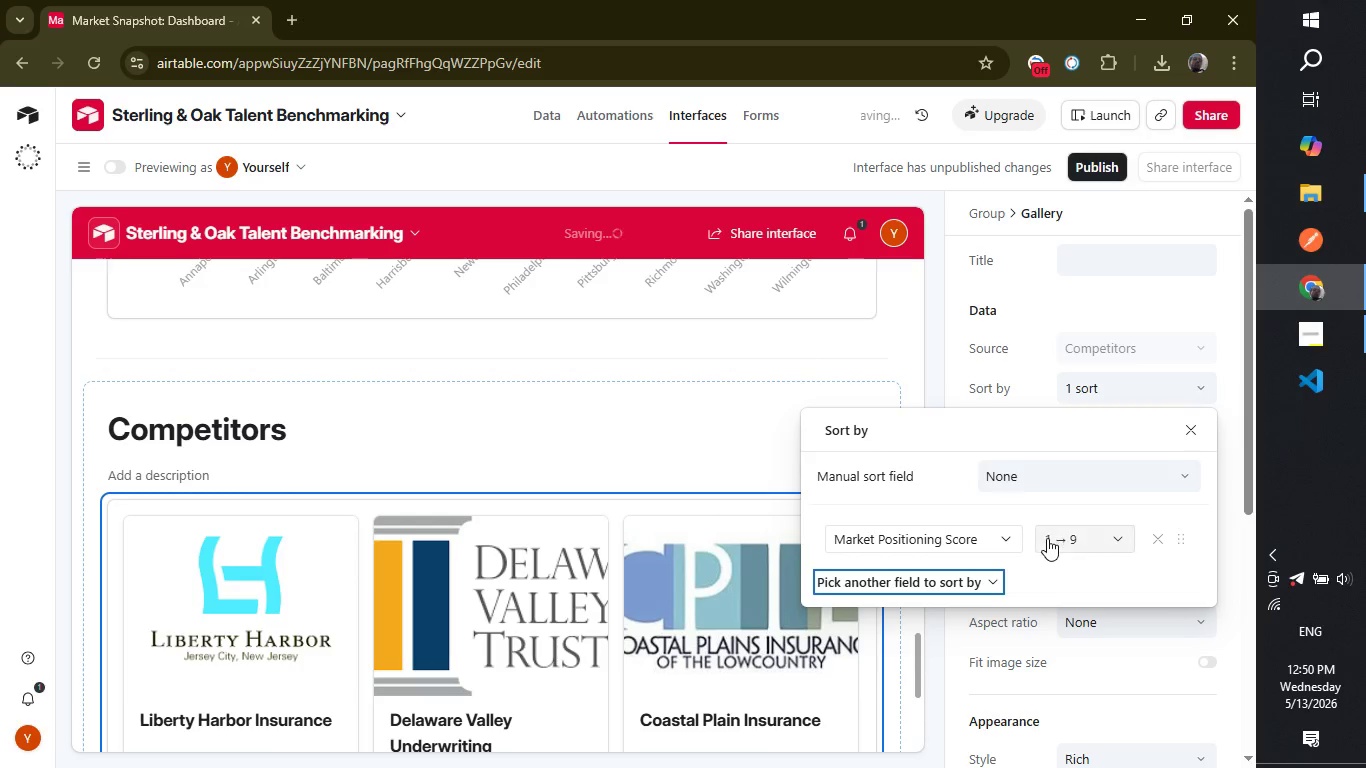 
left_click([1047, 538])
 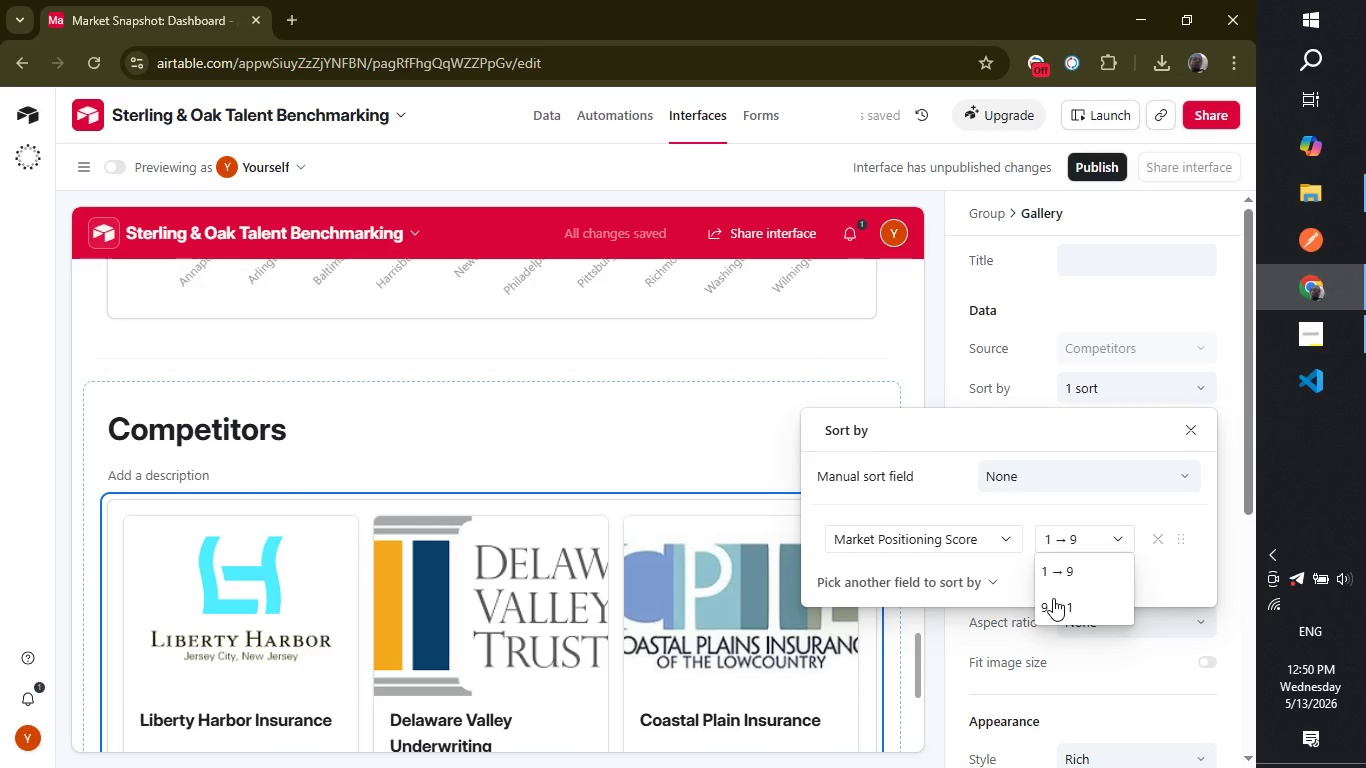 
left_click([1053, 598])
 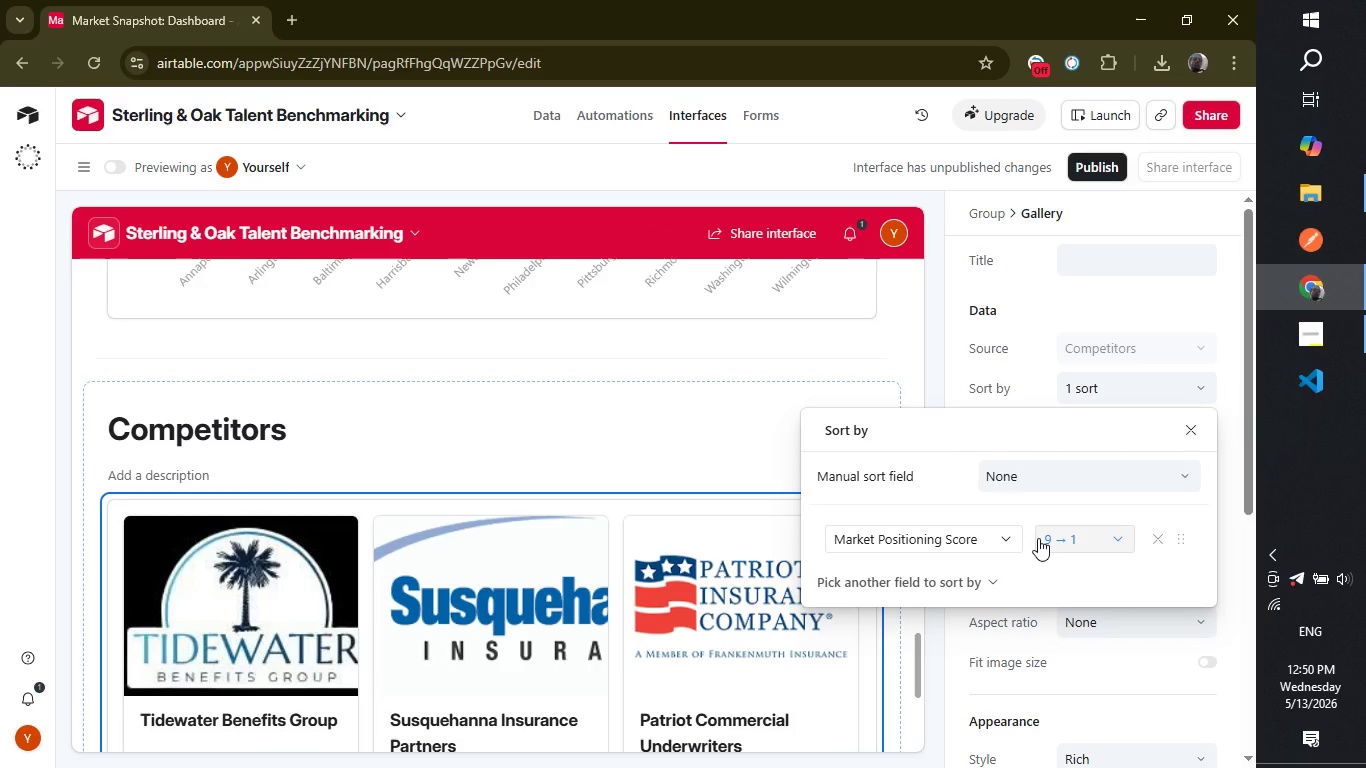 
wait(19.61)
 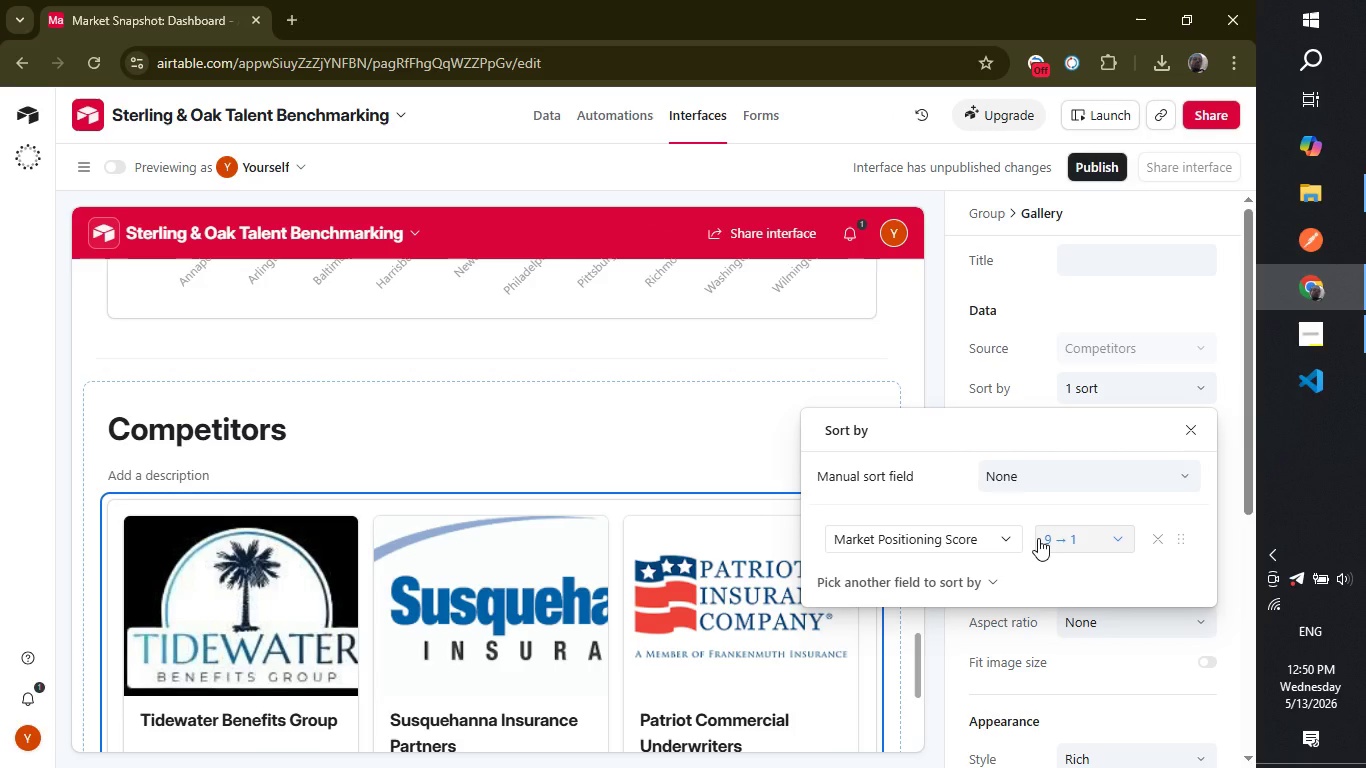 
left_click([1203, 432])
 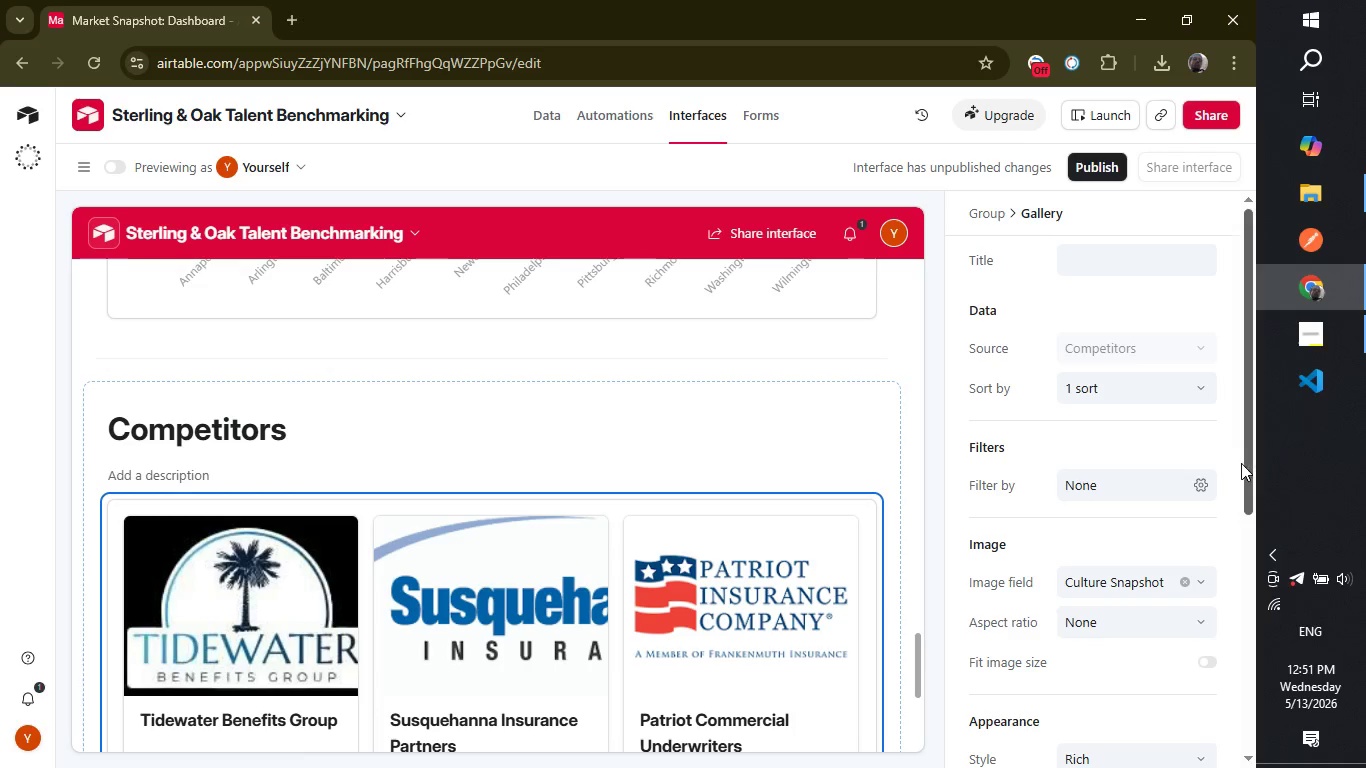 
left_click_drag(start_coordinate=[1248, 466], to_coordinate=[1233, 767])
 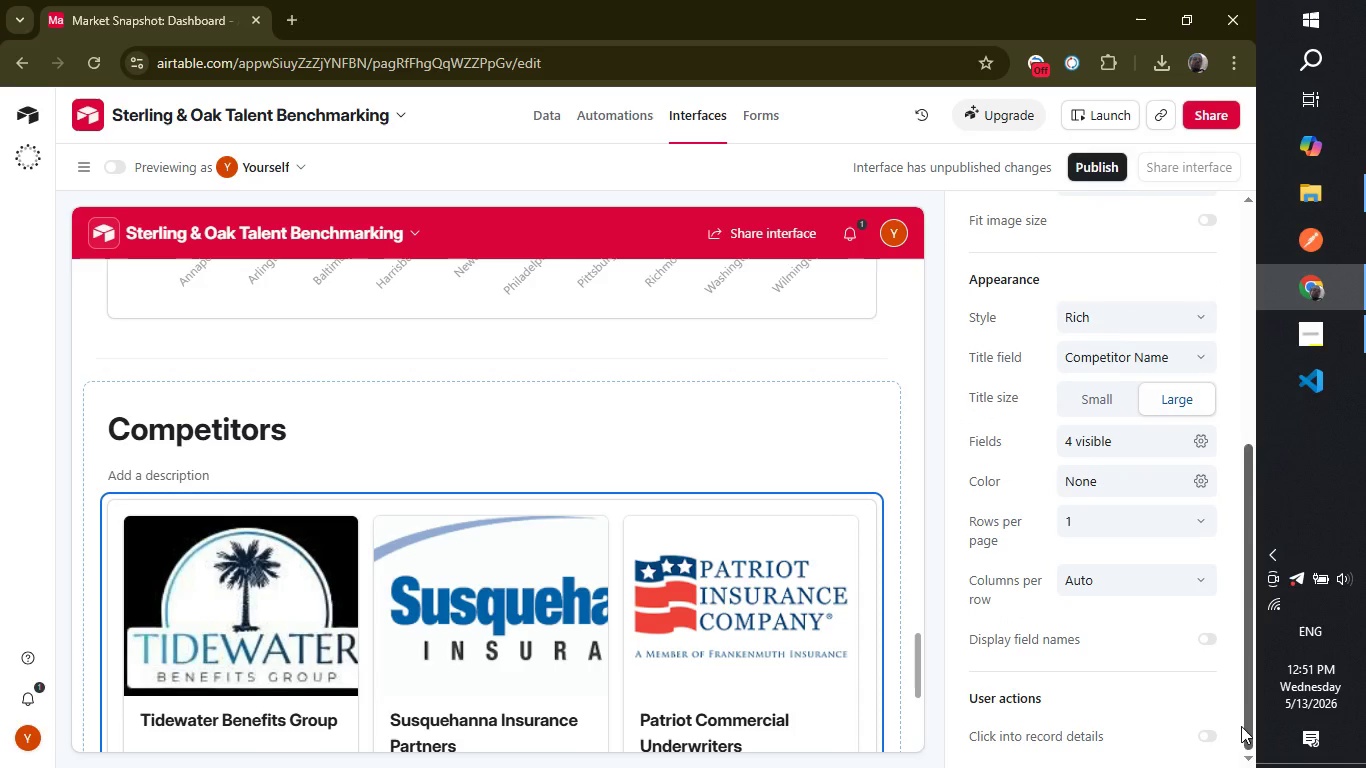 
wait(5.34)
 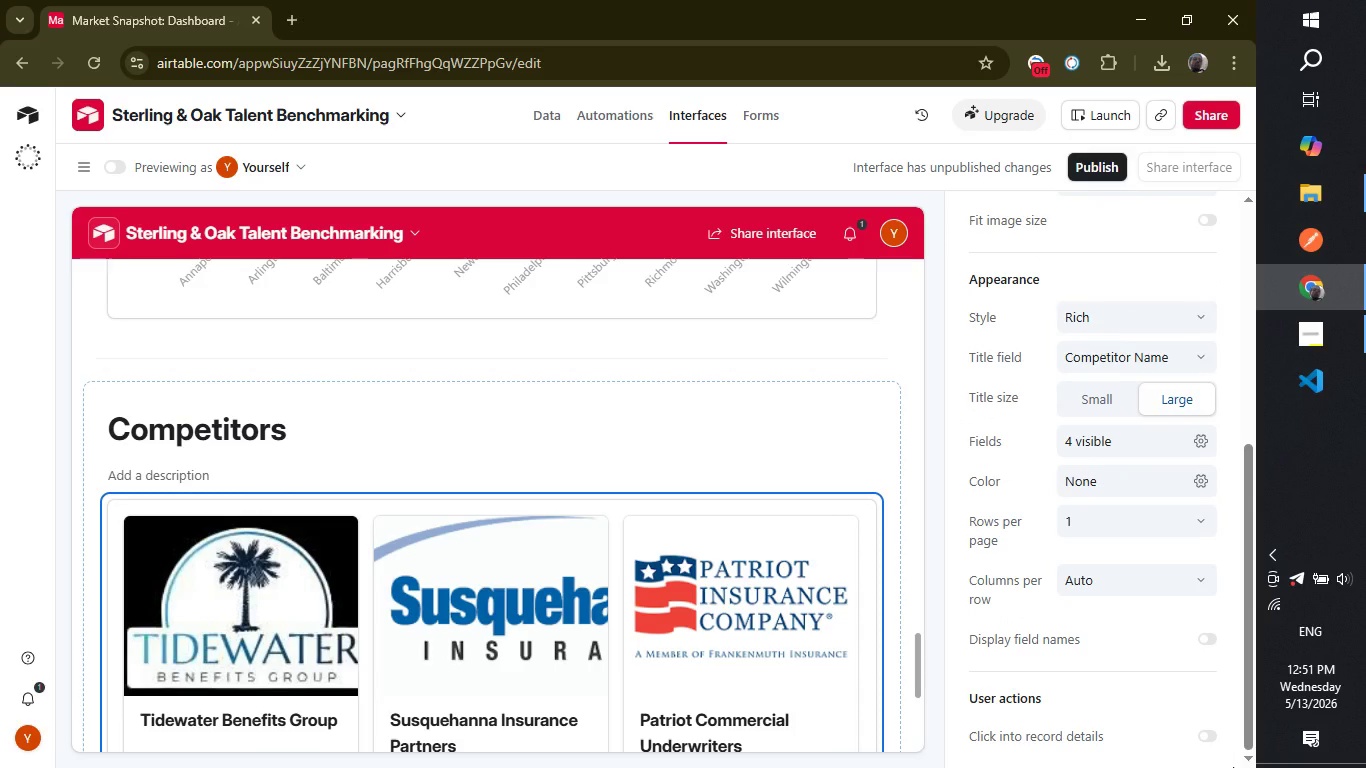 
left_click_drag(start_coordinate=[1241, 730], to_coordinate=[1280, 602])
 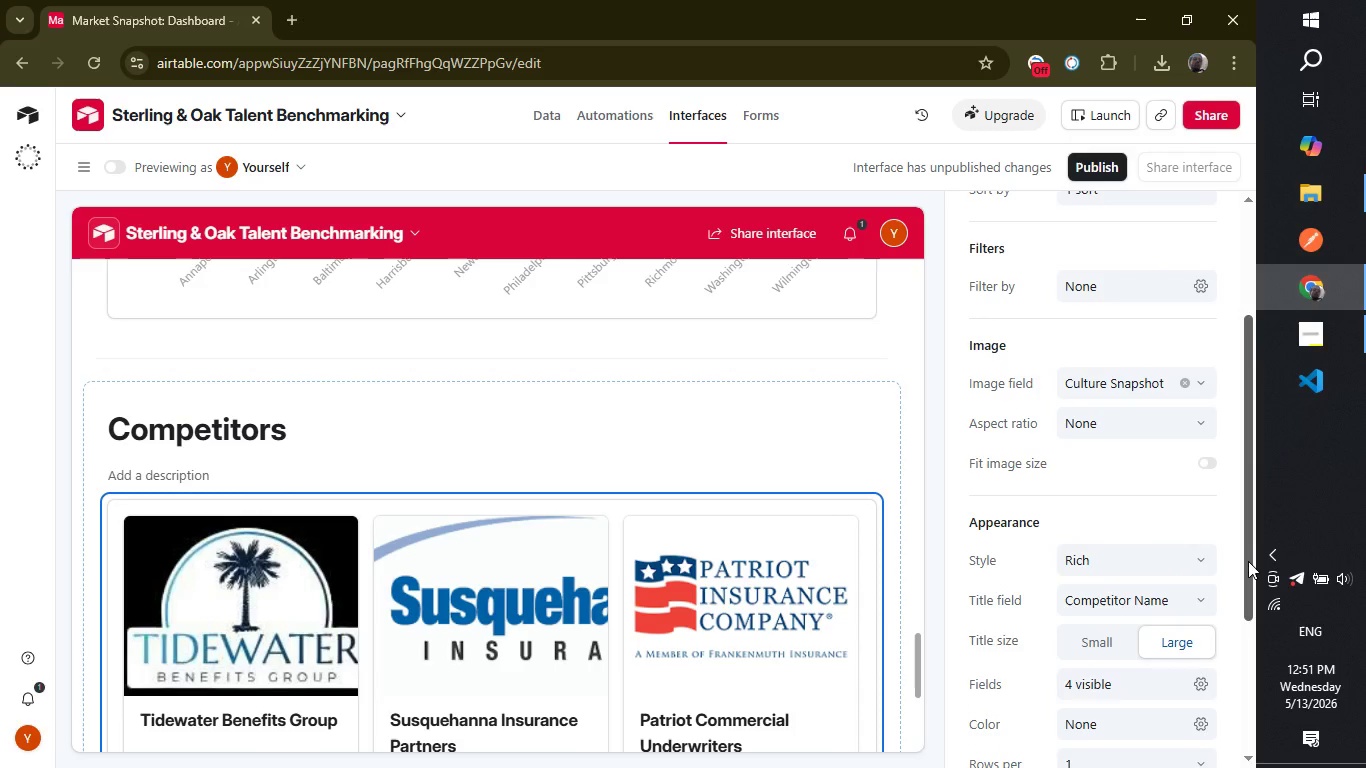 
left_click_drag(start_coordinate=[1248, 562], to_coordinate=[1238, 347])
 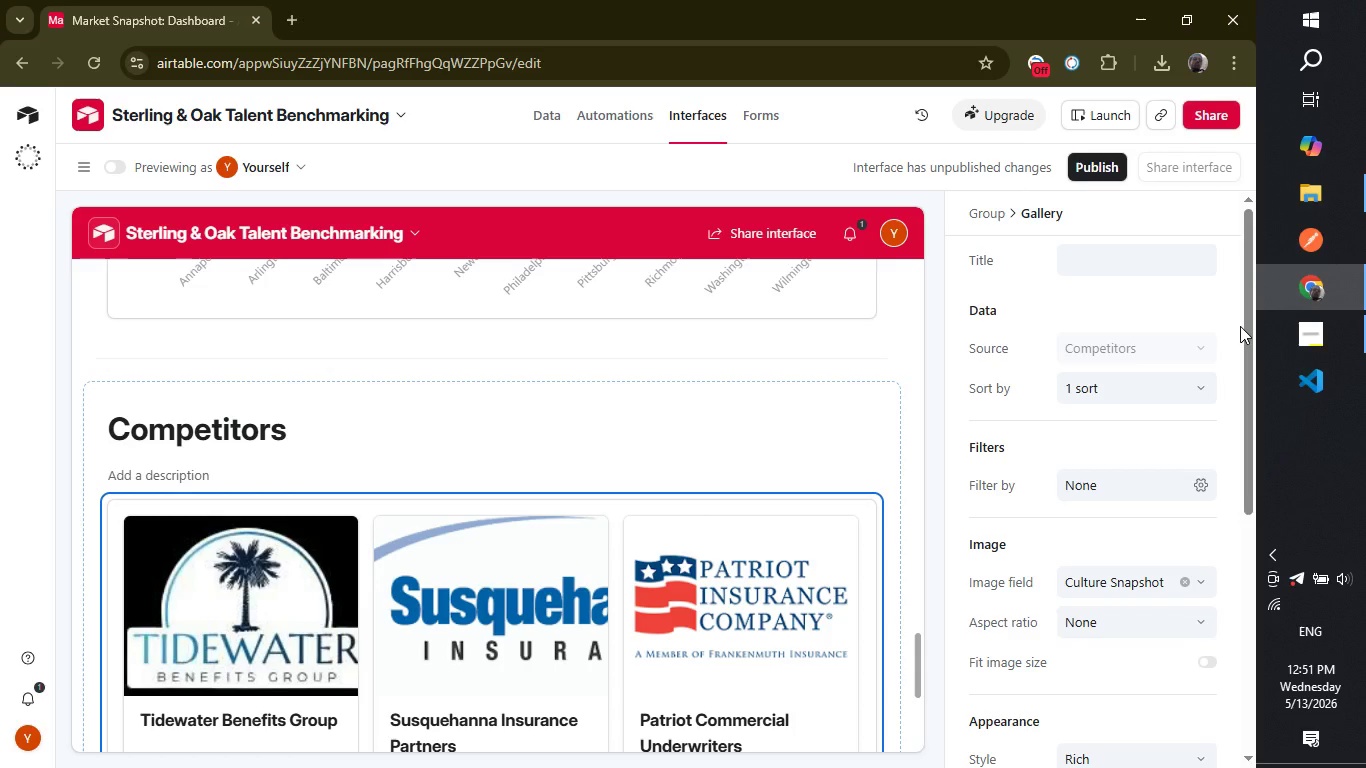 
wait(7.34)
 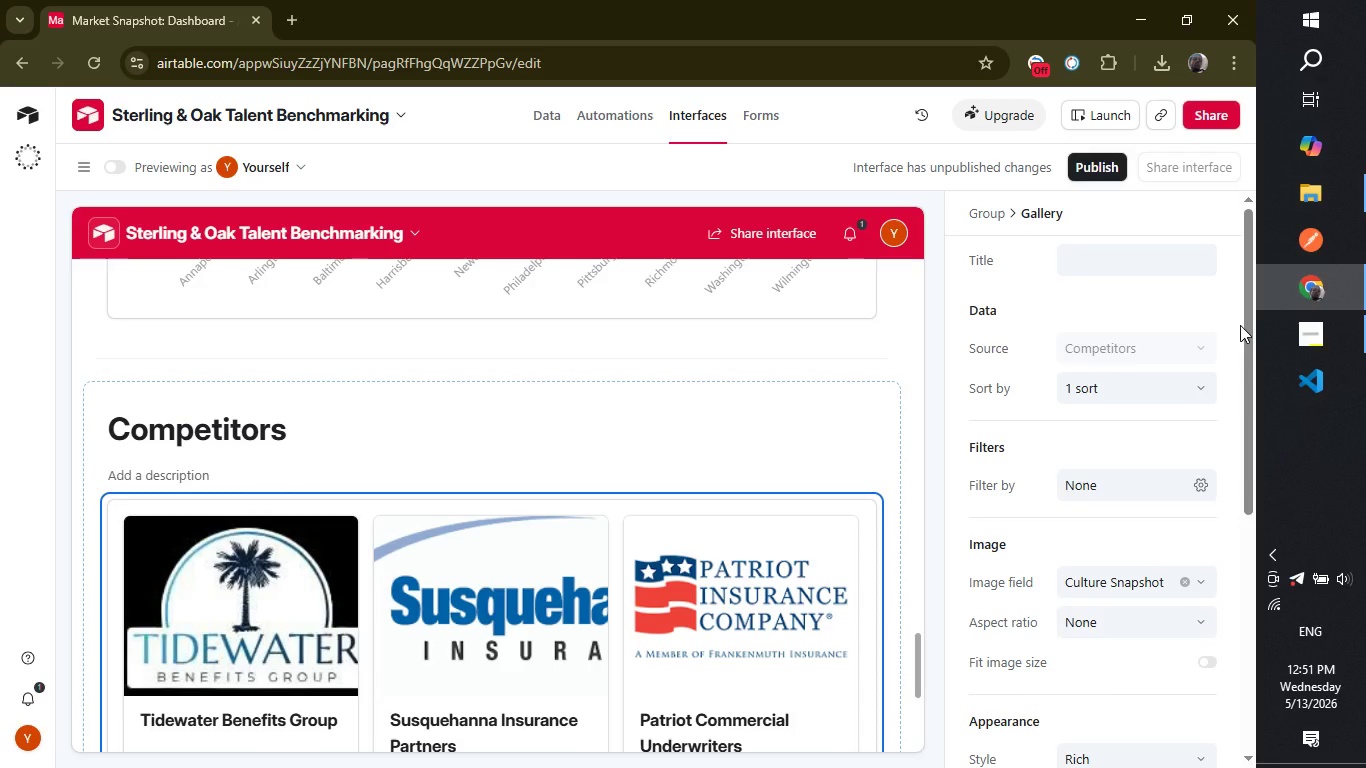 
left_click_drag(start_coordinate=[1245, 344], to_coordinate=[1250, 328])
 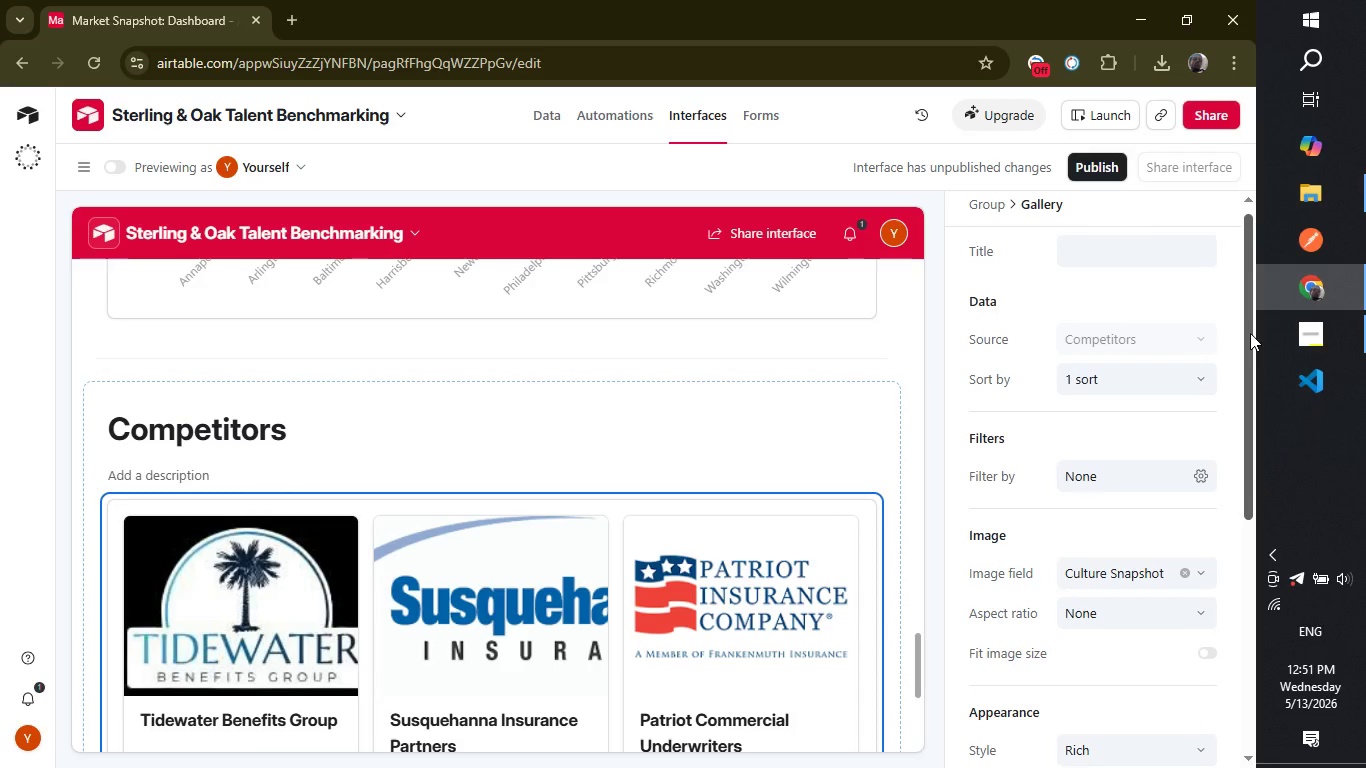 
wait(10.75)
 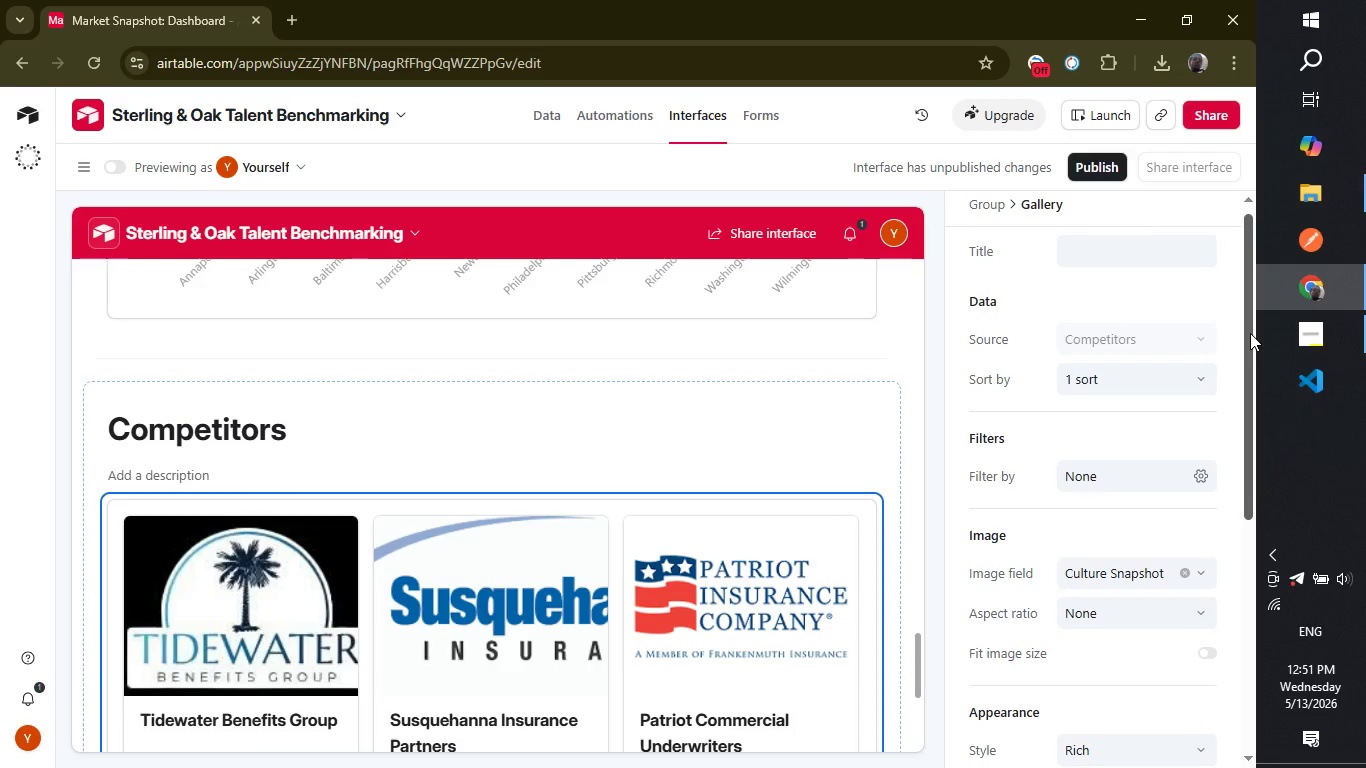 
left_click_drag(start_coordinate=[1253, 325], to_coordinate=[1248, 409])
 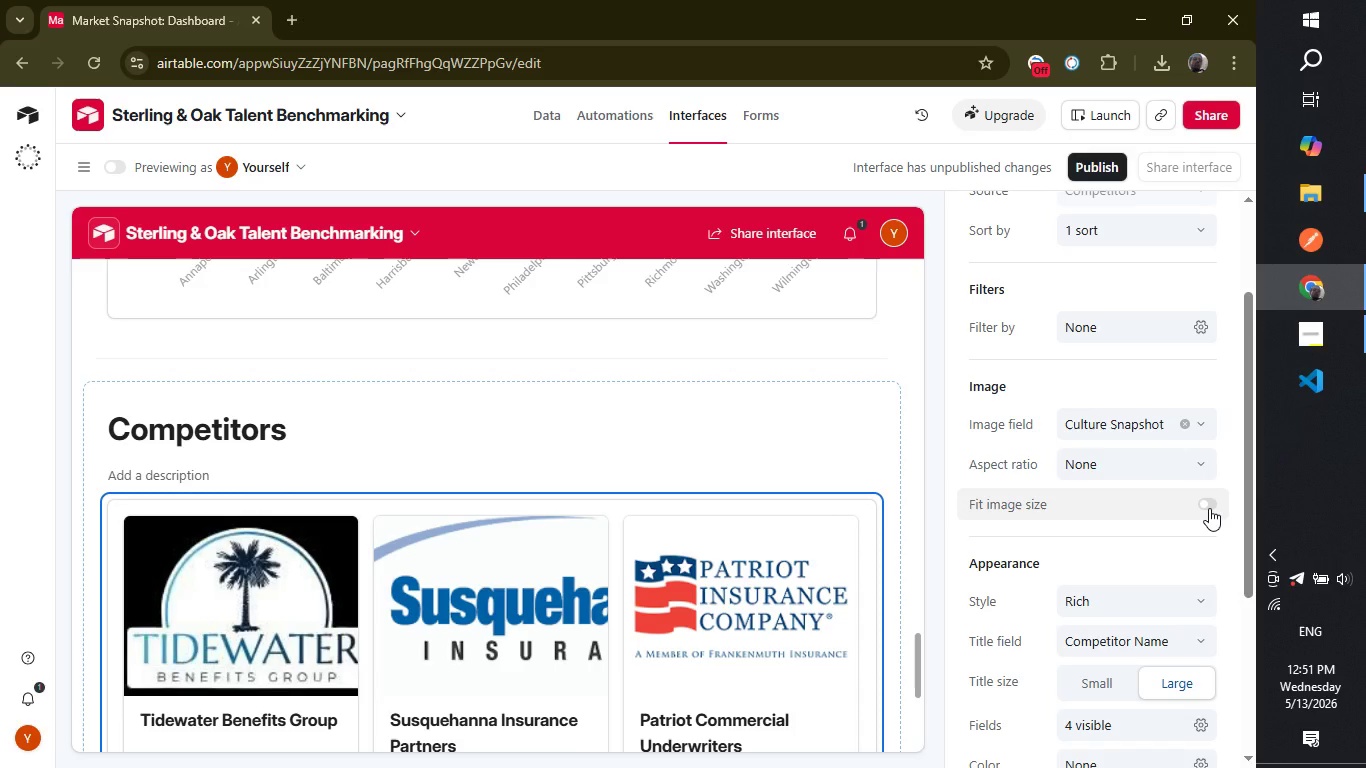 
left_click([1209, 508])
 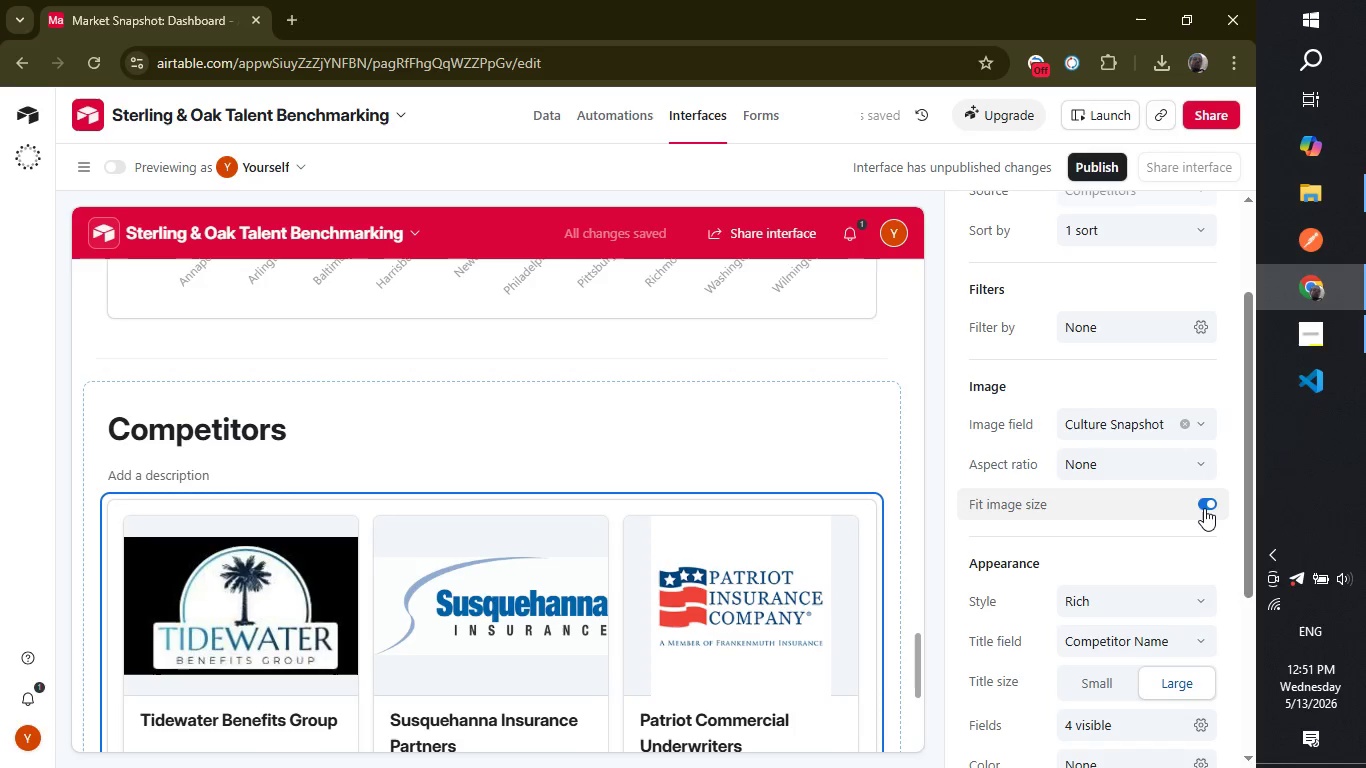 
left_click([1202, 503])
 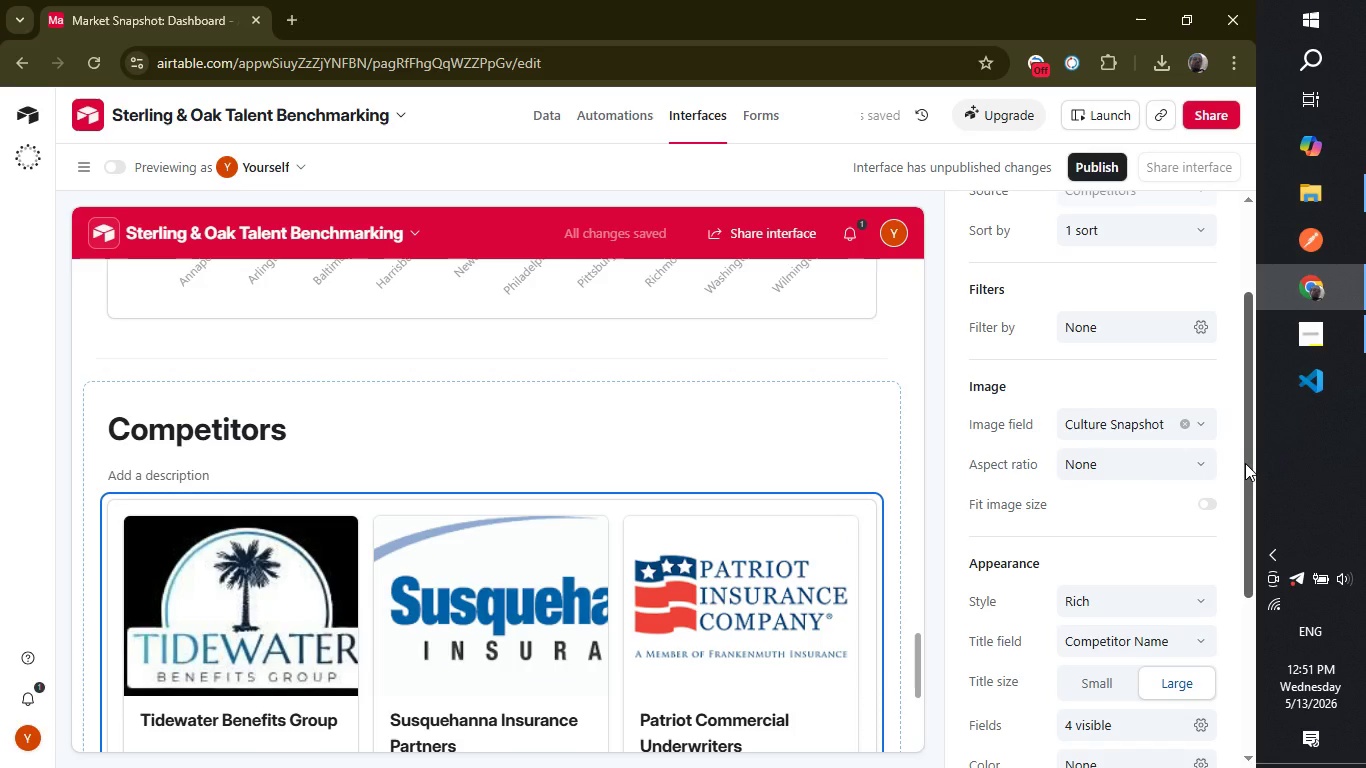 
left_click_drag(start_coordinate=[1245, 463], to_coordinate=[1241, 692])
 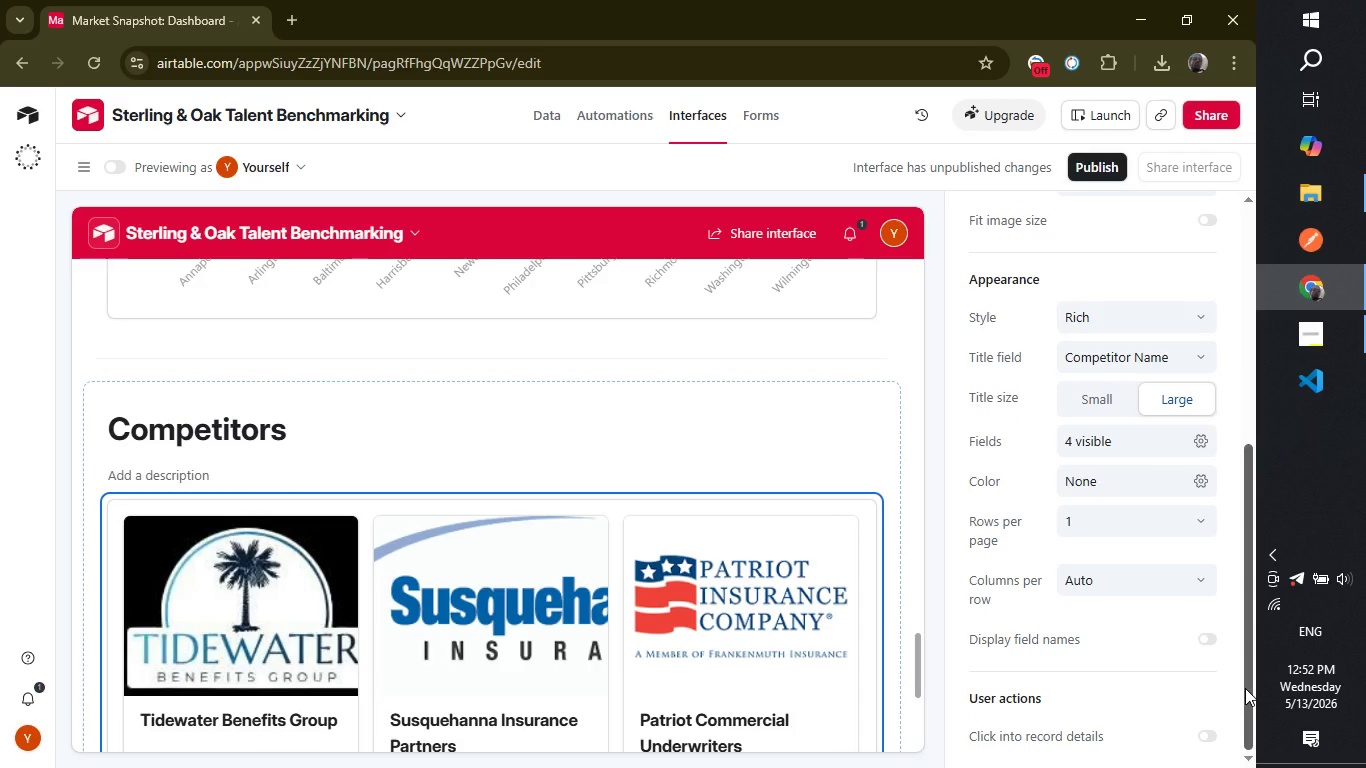 
left_click_drag(start_coordinate=[1245, 688], to_coordinate=[1238, 727])
 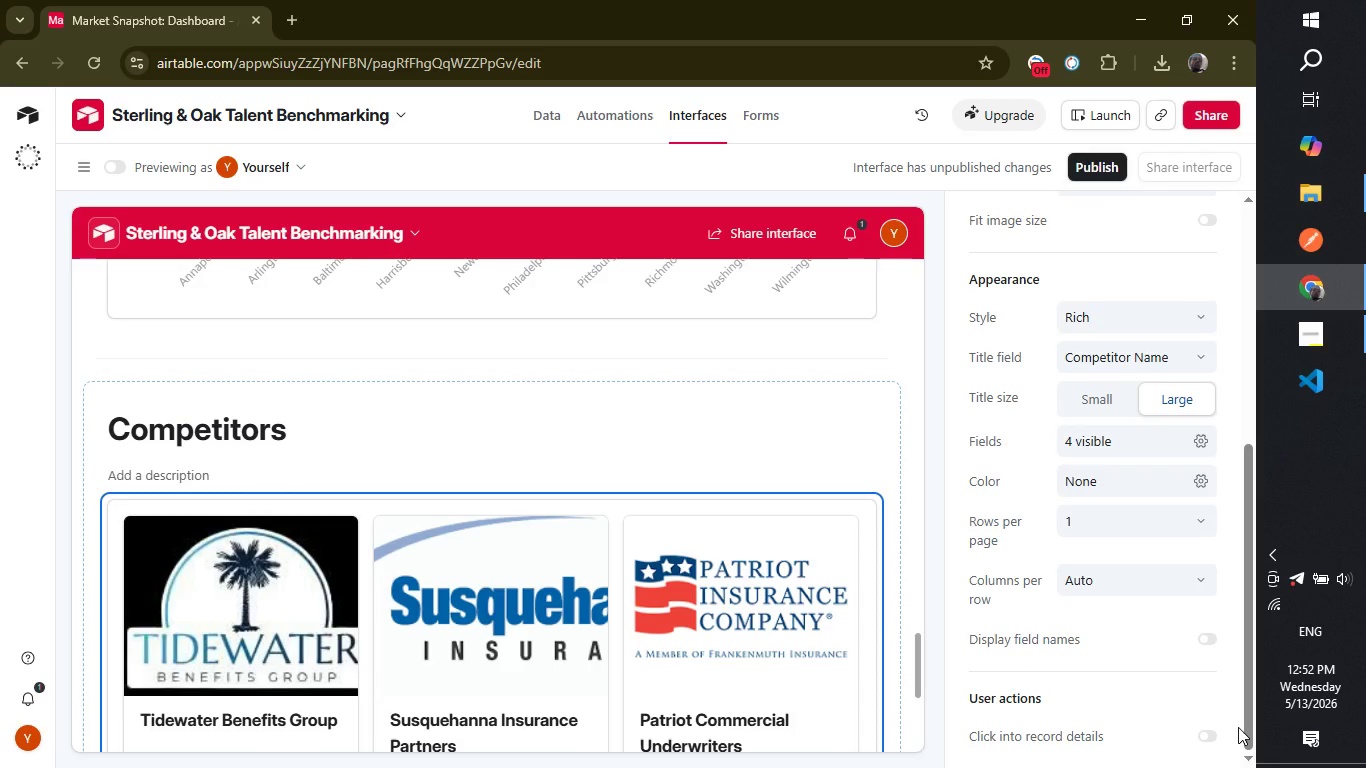 
wait(14.41)
 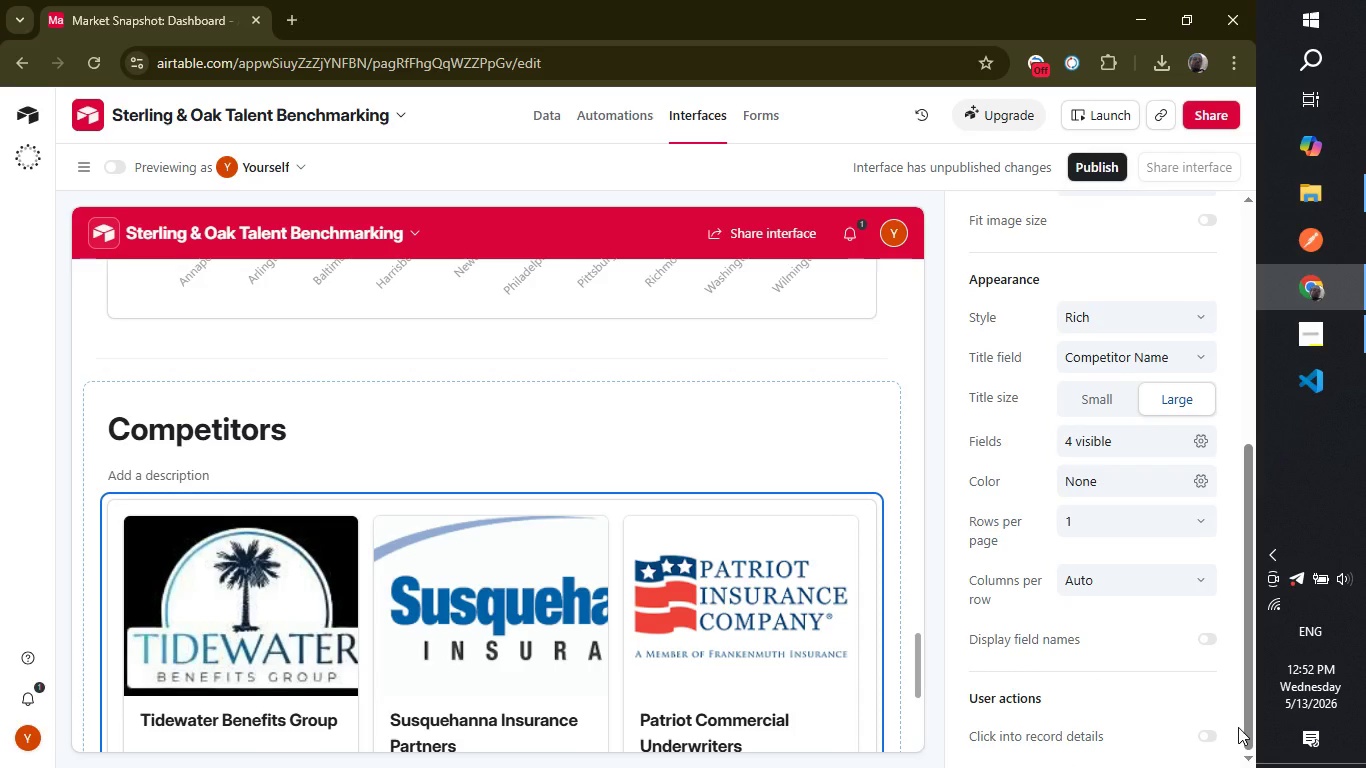 
left_click_drag(start_coordinate=[1252, 661], to_coordinate=[1230, 174])
 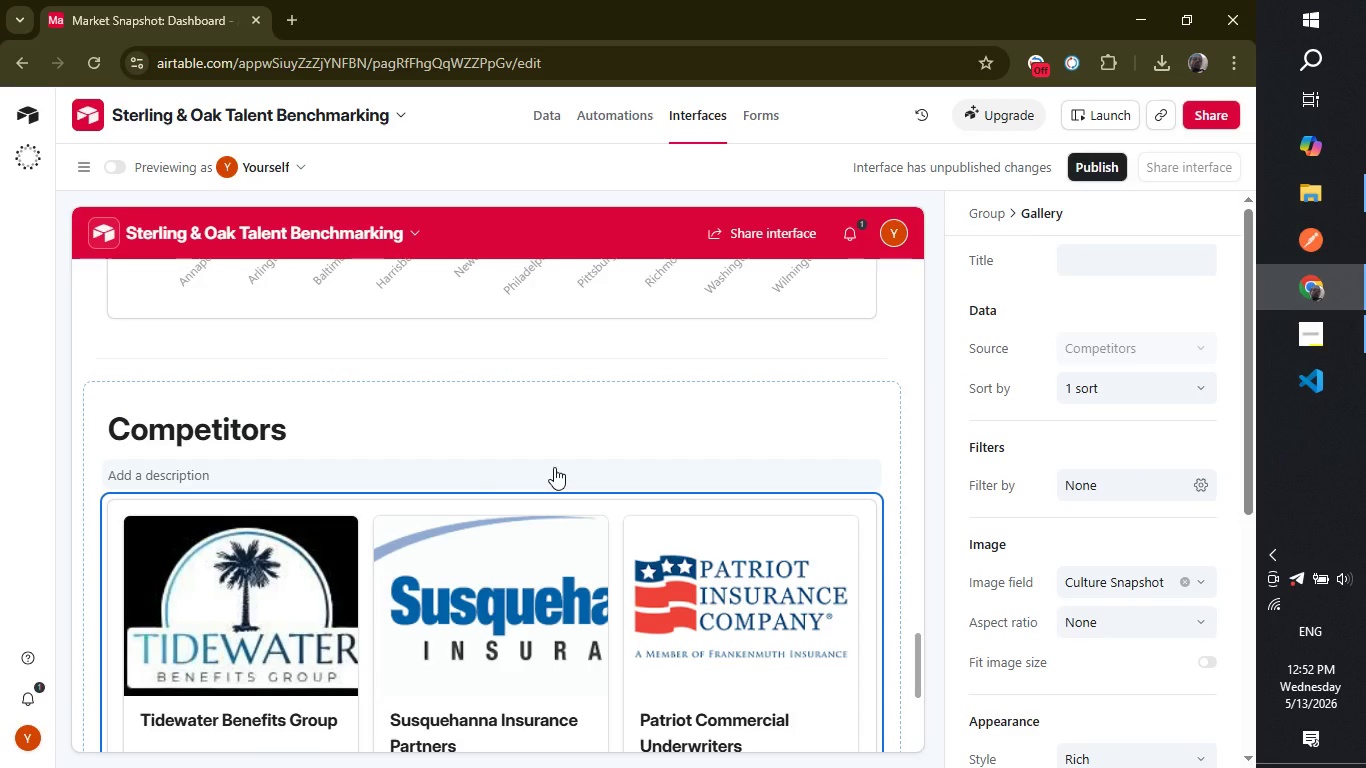 
wait(25.52)
 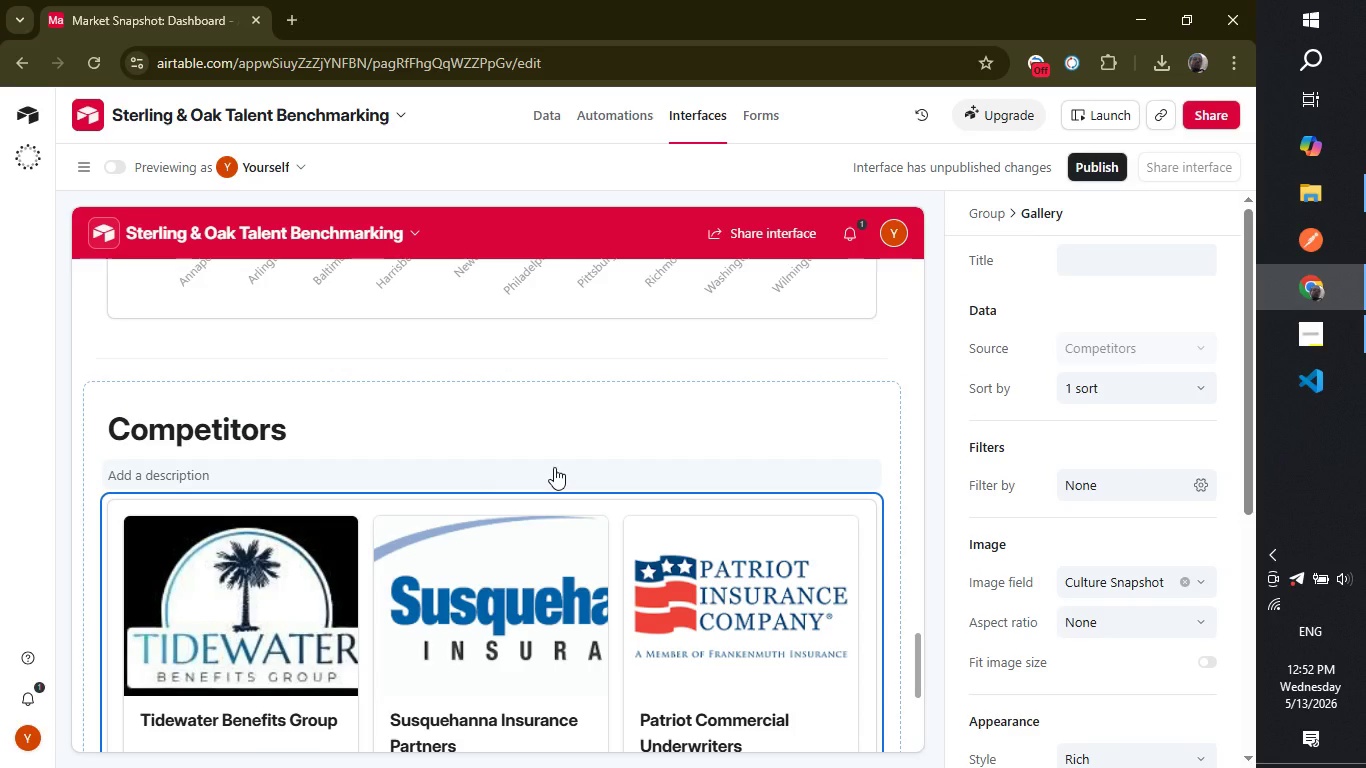 
double_click([403, 447])
 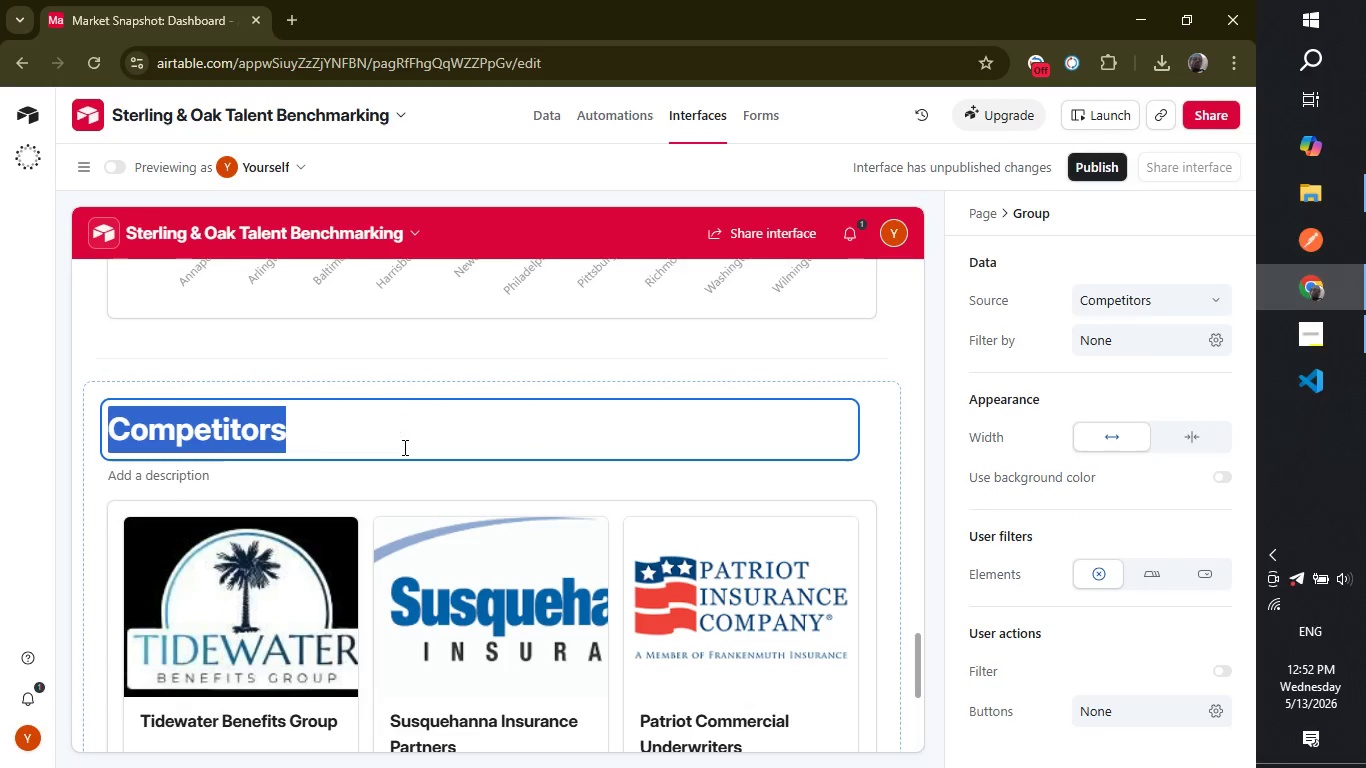 
type(Culture & t)
key(Backspace)
type(Talent Snpshot)
 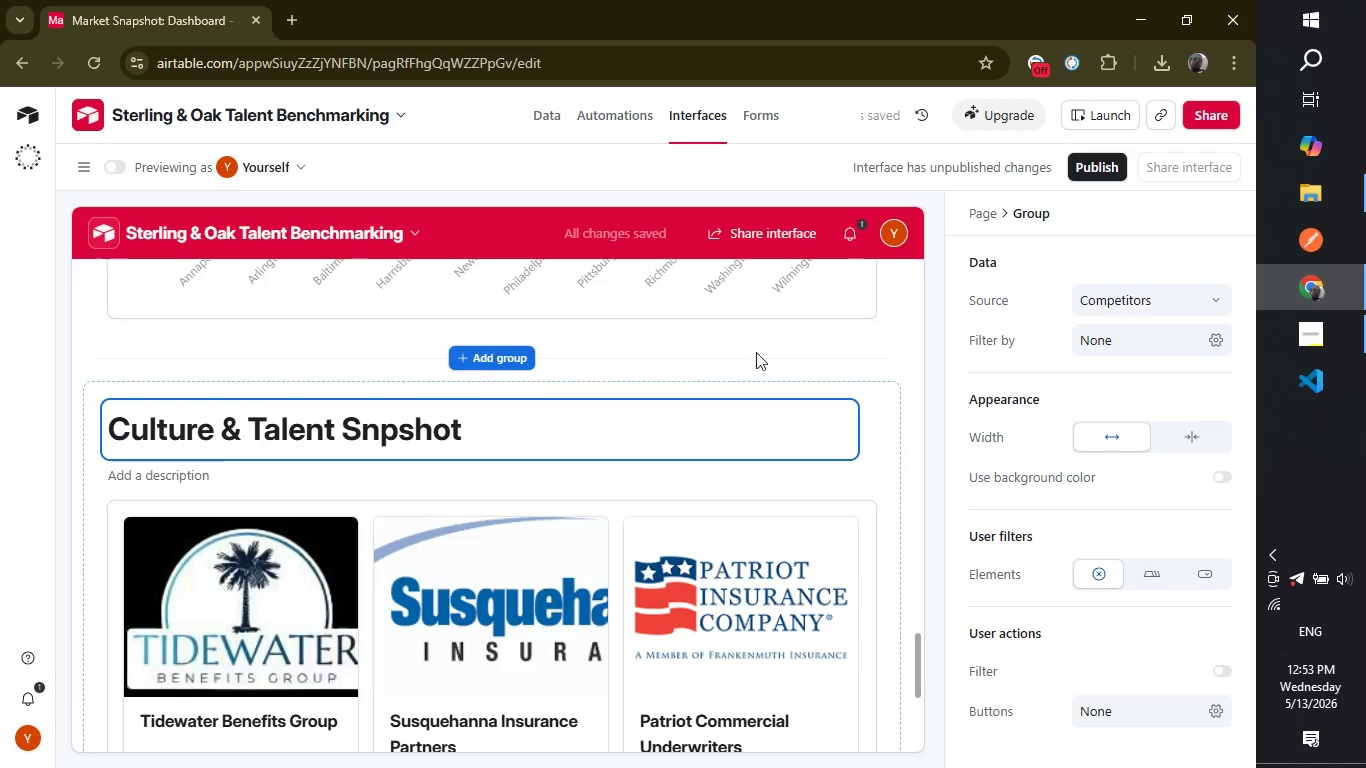 
left_click([776, 342])
 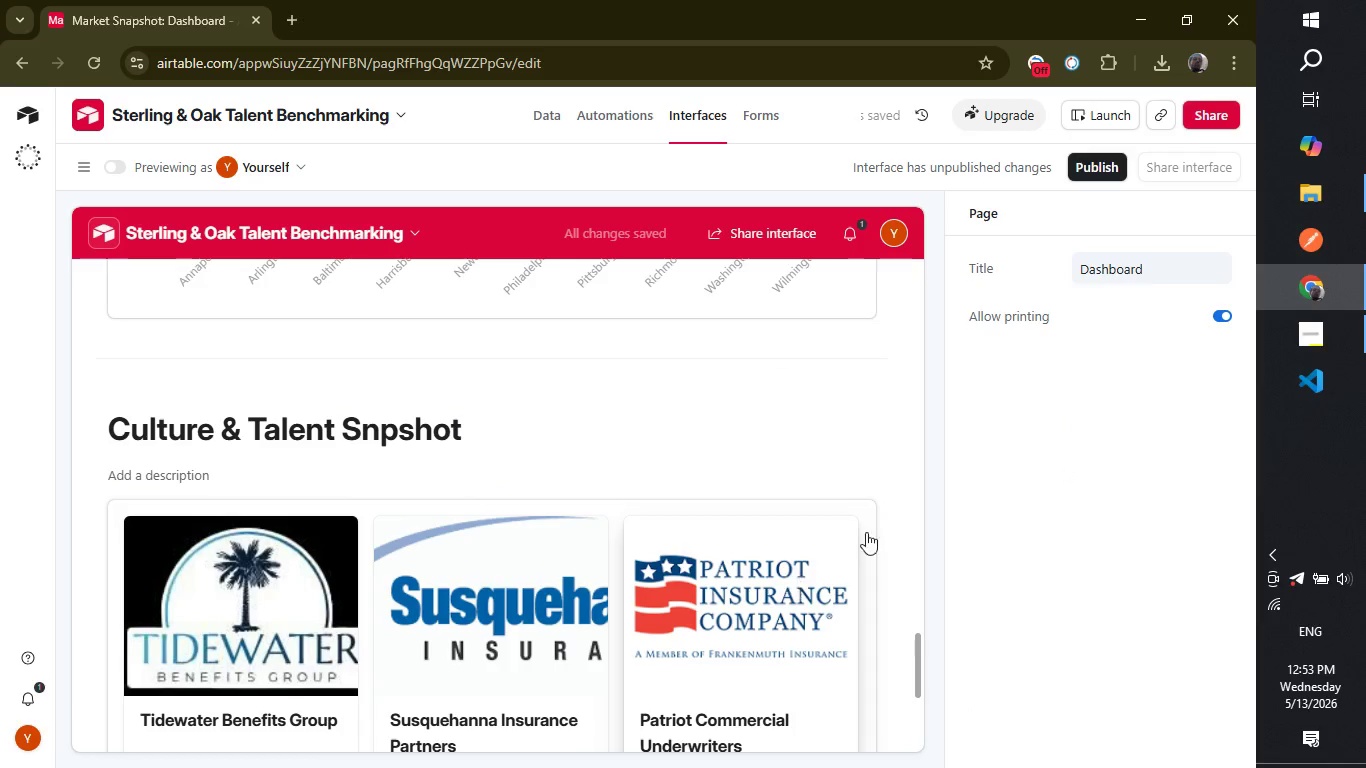 
wait(8.17)
 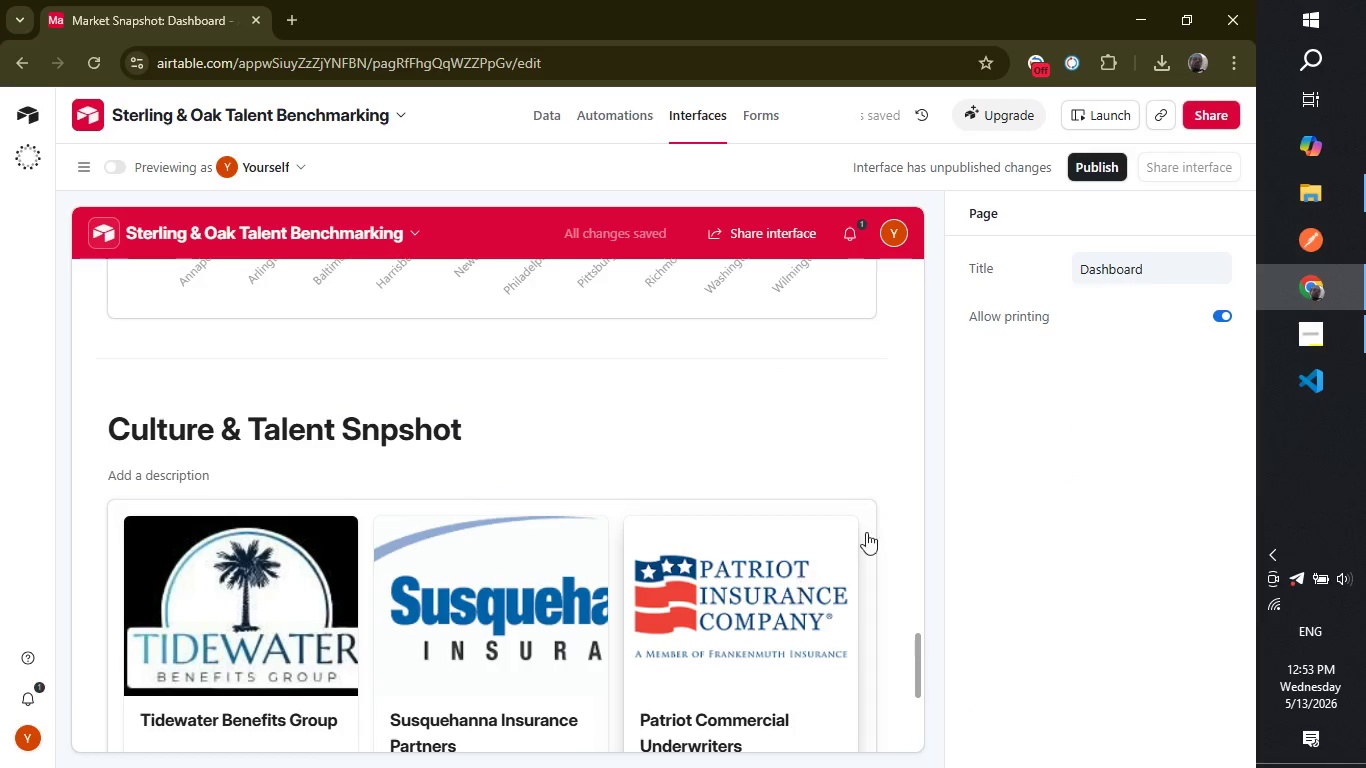 
left_click([586, 683])
 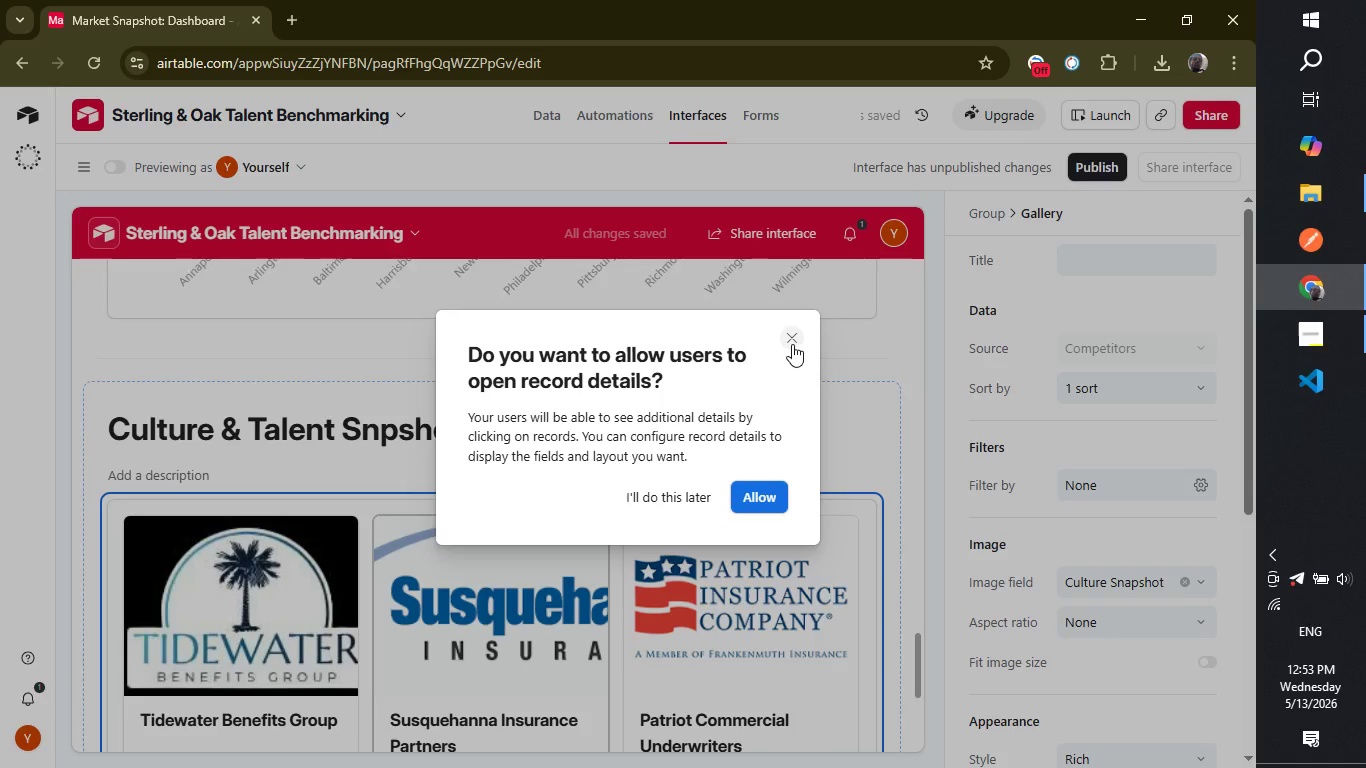 
left_click([792, 340])
 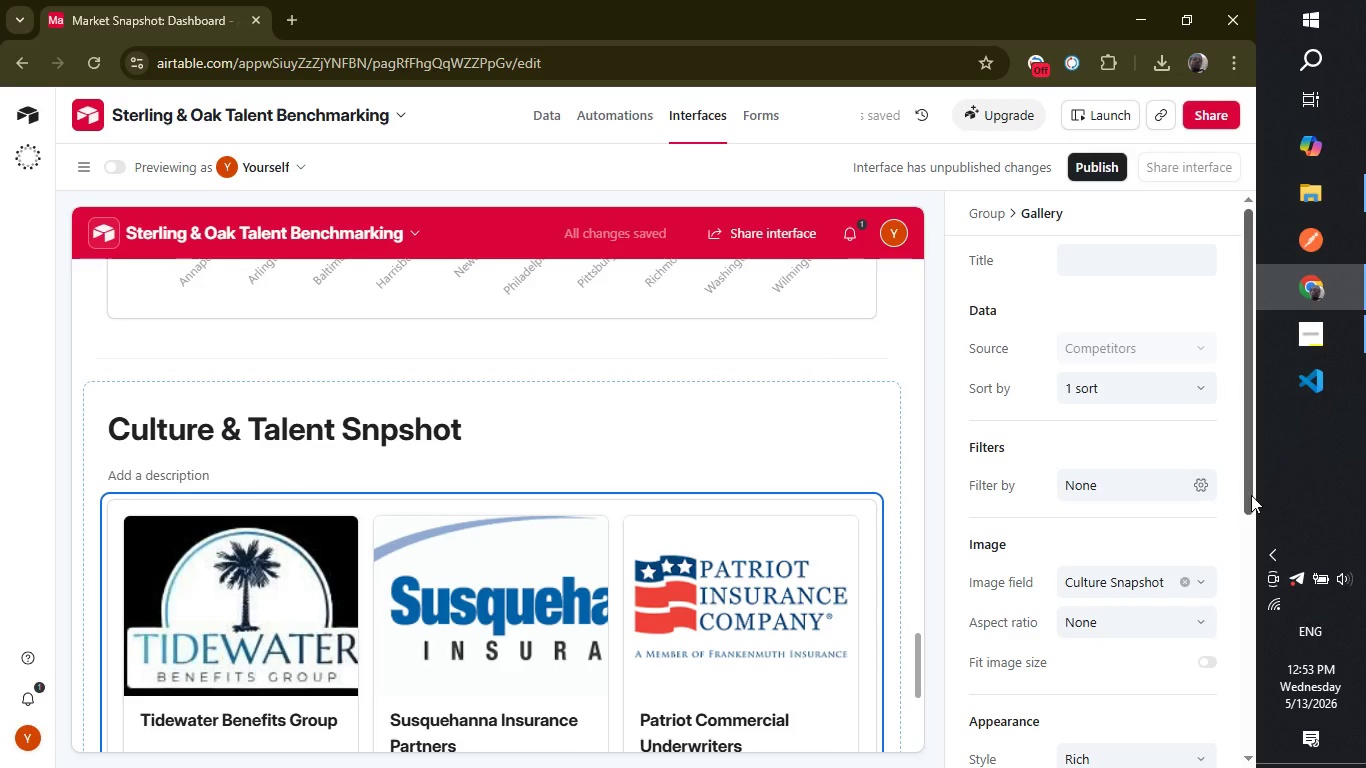 
left_click([1251, 495])
 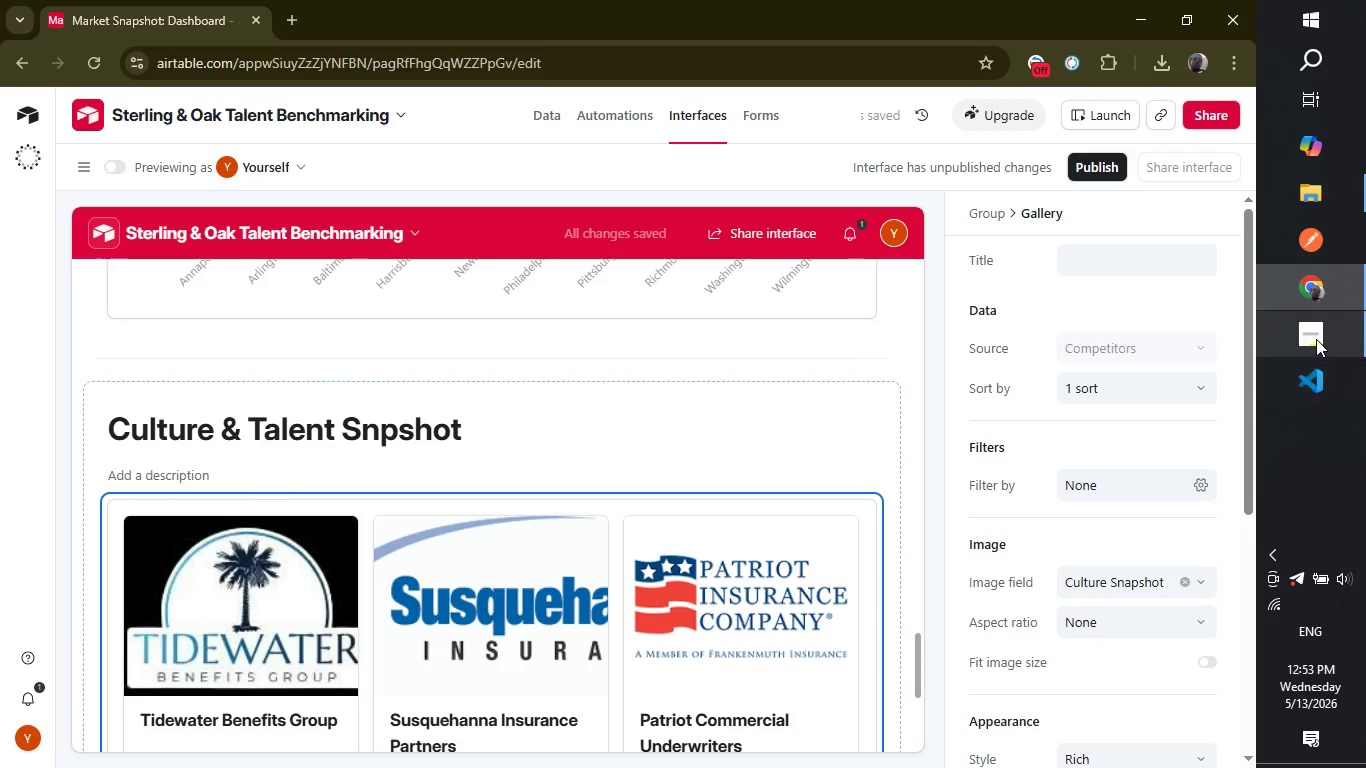 
left_click([1316, 339])